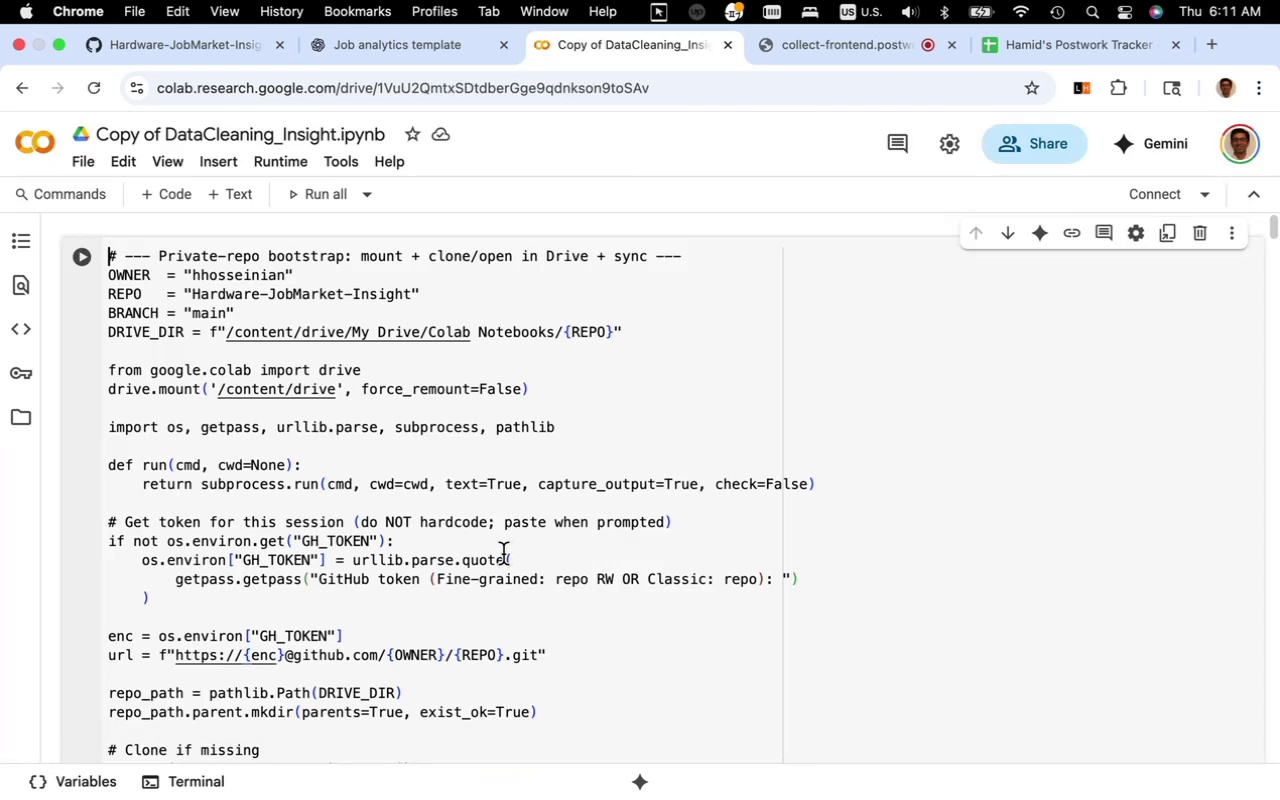 
wait(7.76)
 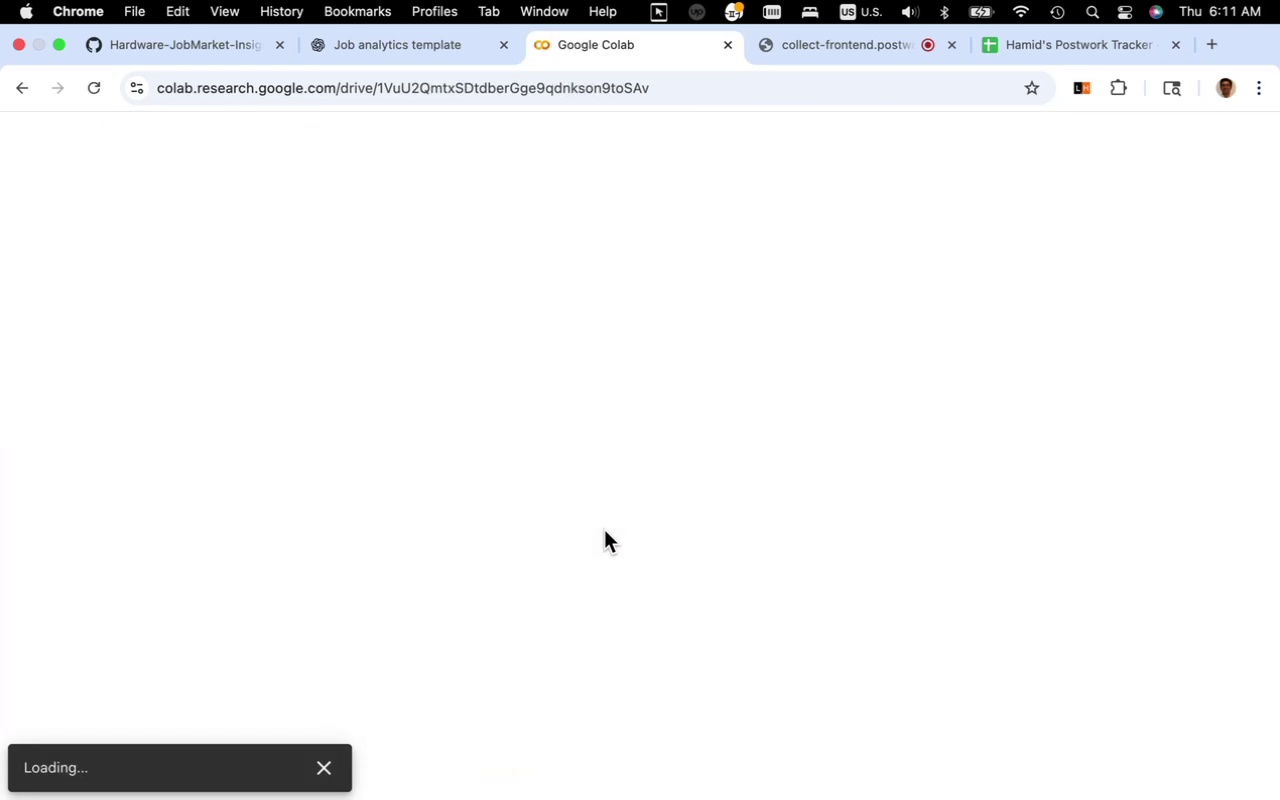 
scroll: coordinate [503, 553], scroll_direction: down, amount: 28.0
 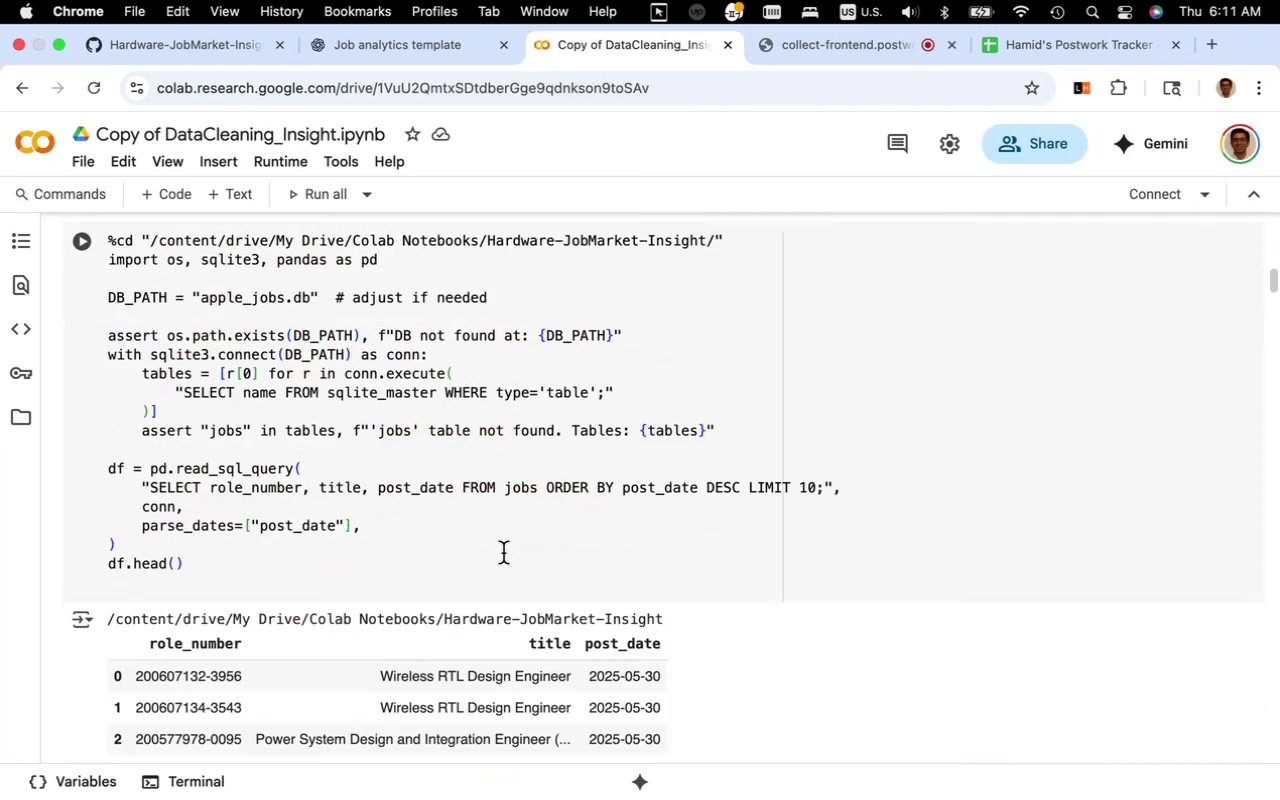 
scroll: coordinate [503, 553], scroll_direction: up, amount: 6.0
 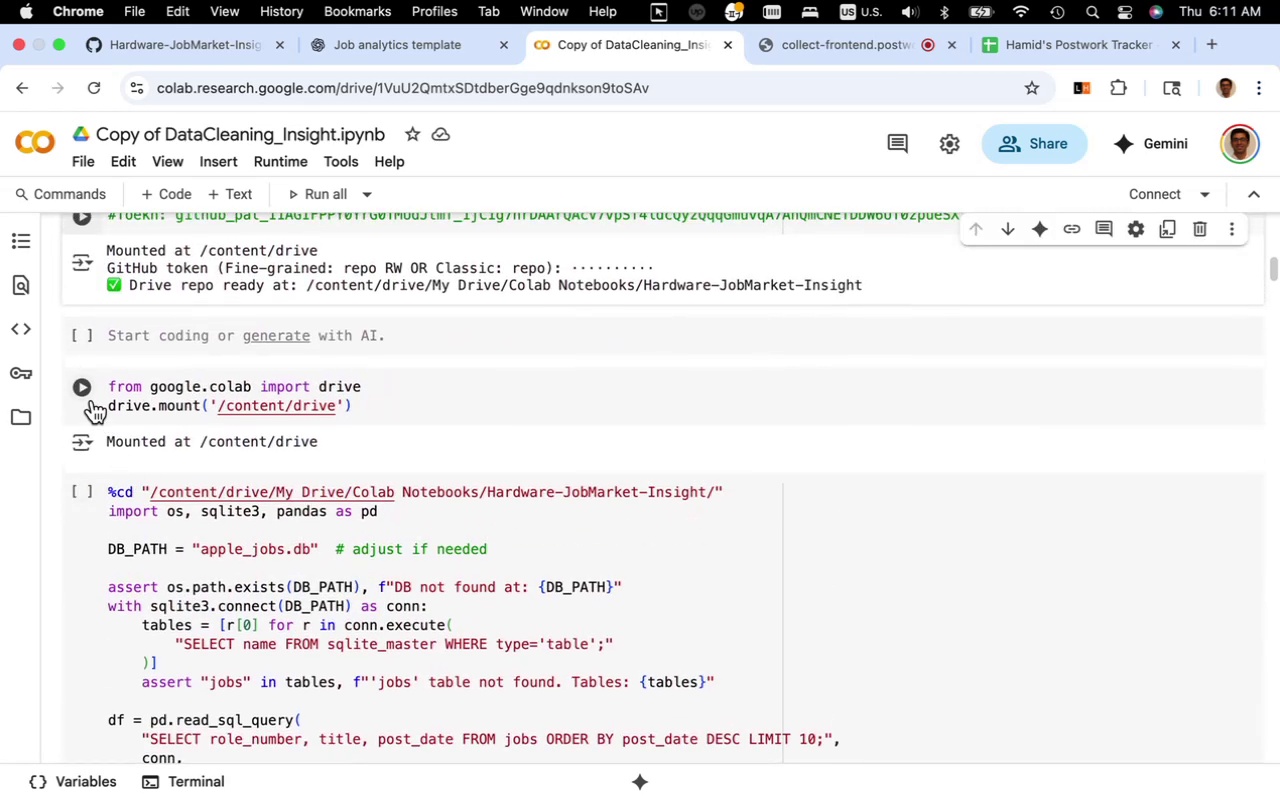 
left_click([84, 389])
 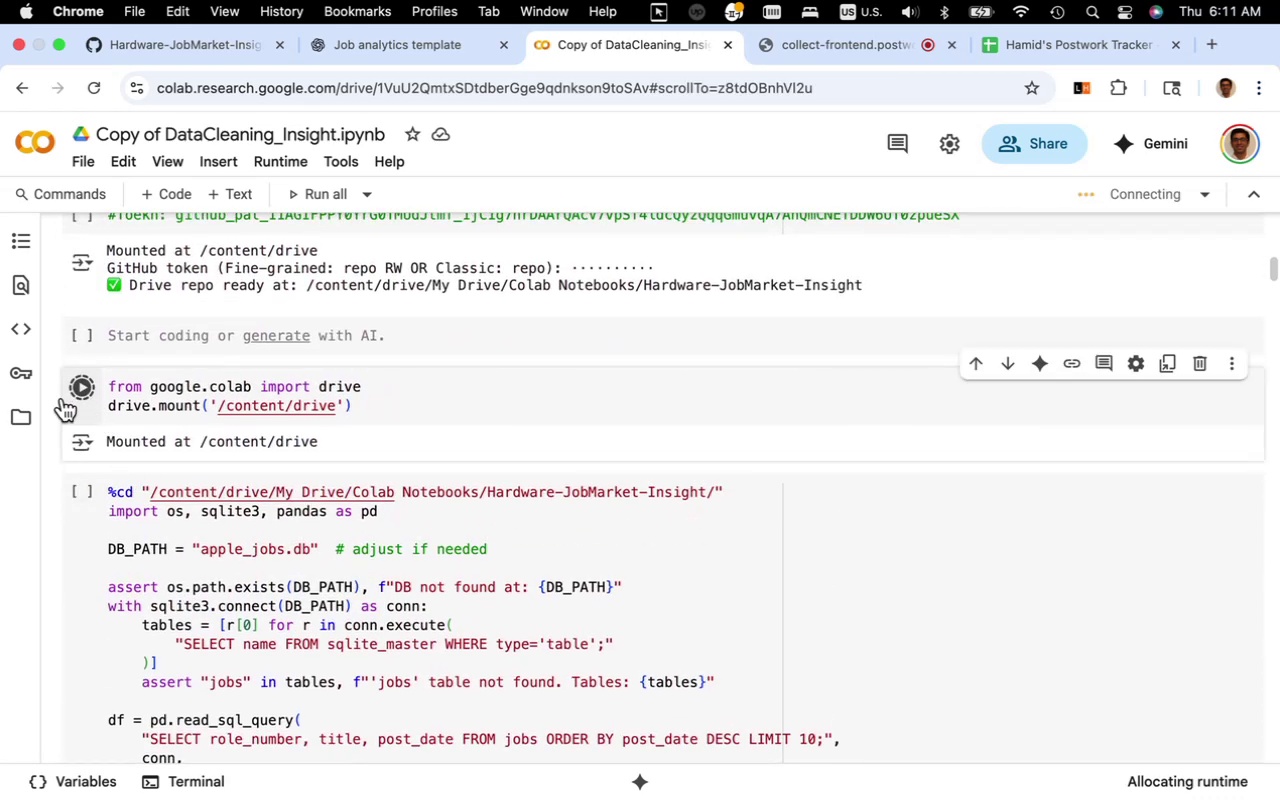 
mouse_move([39, 427])
 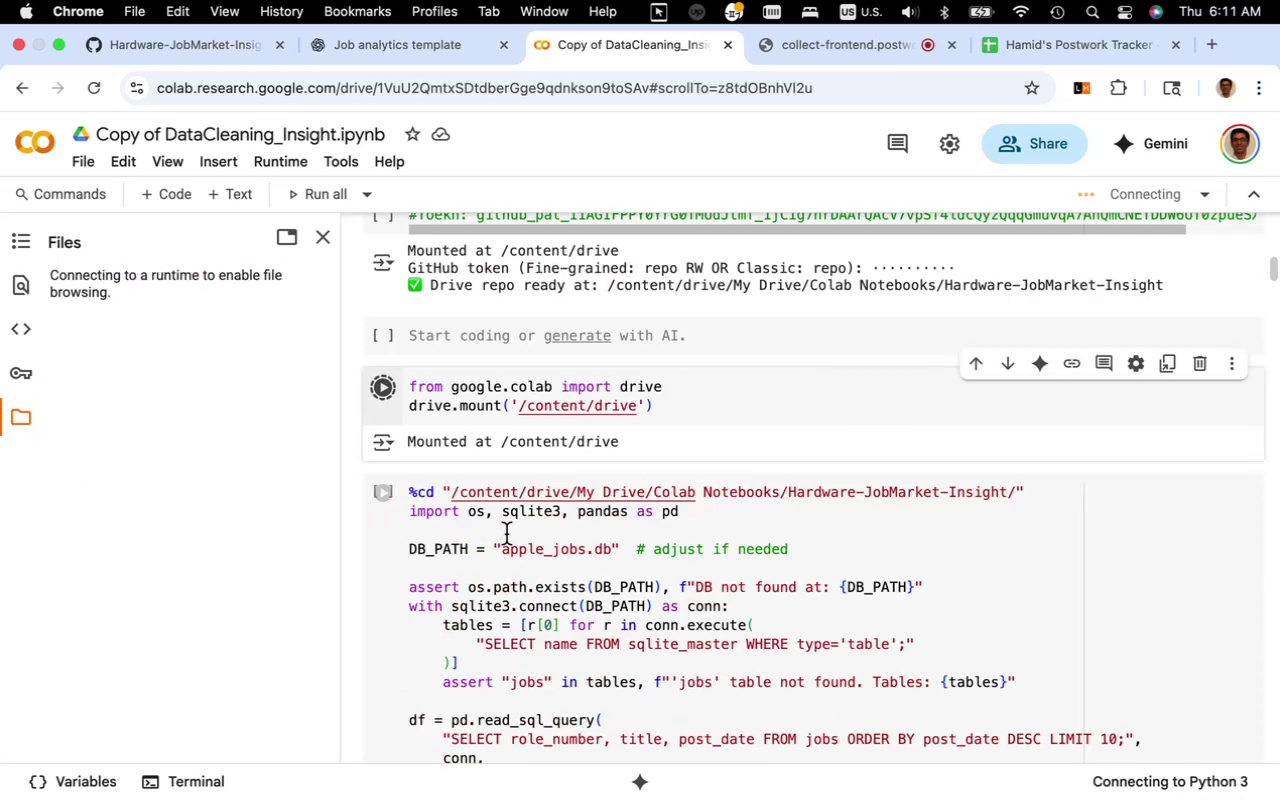 
scroll: coordinate [509, 536], scroll_direction: up, amount: 1.0
 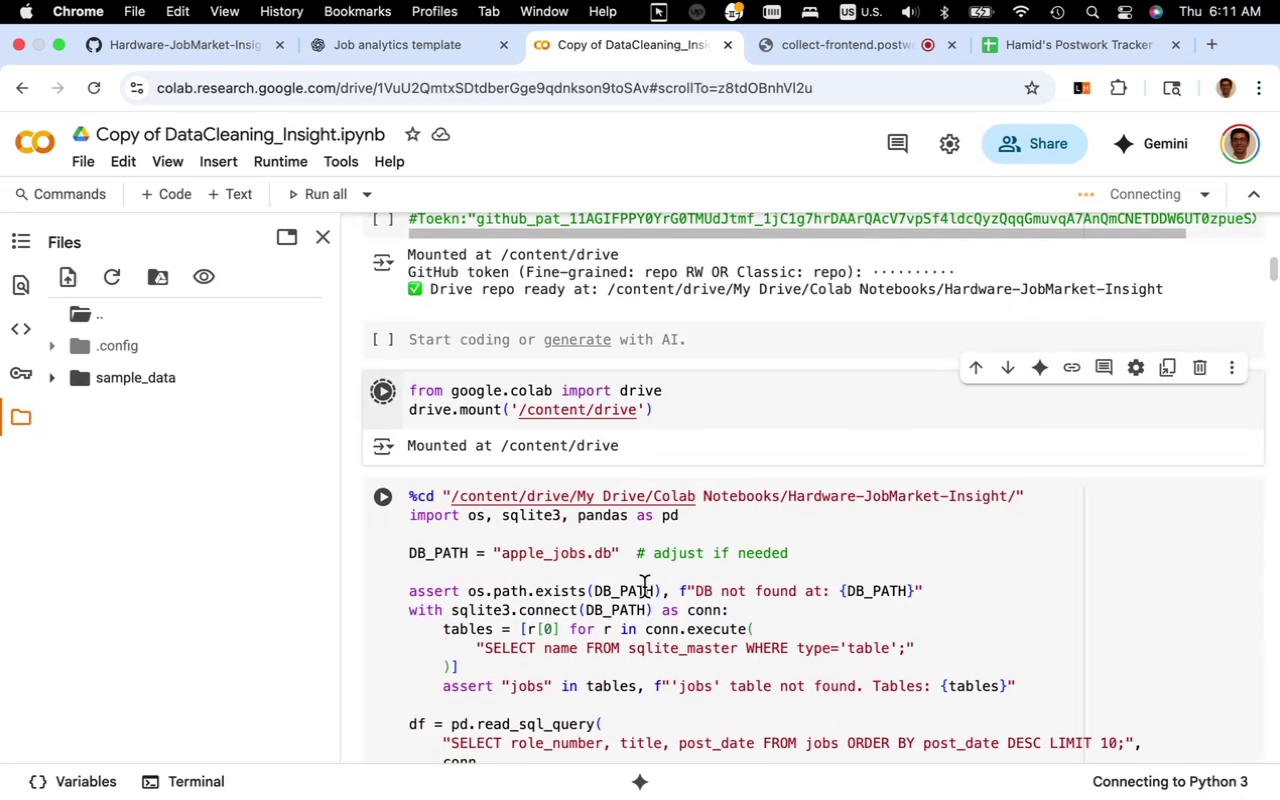 
scroll: coordinate [644, 587], scroll_direction: down, amount: 4.0
 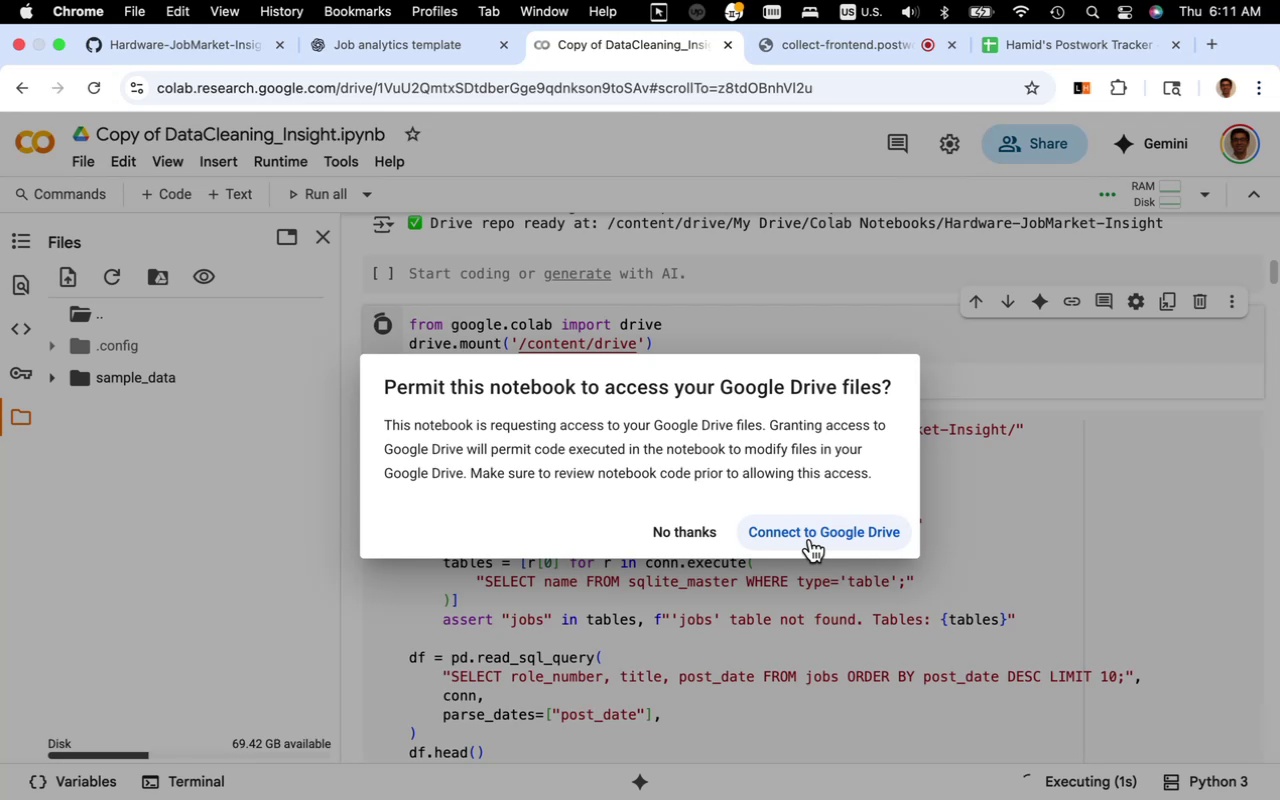 
left_click([810, 539])
 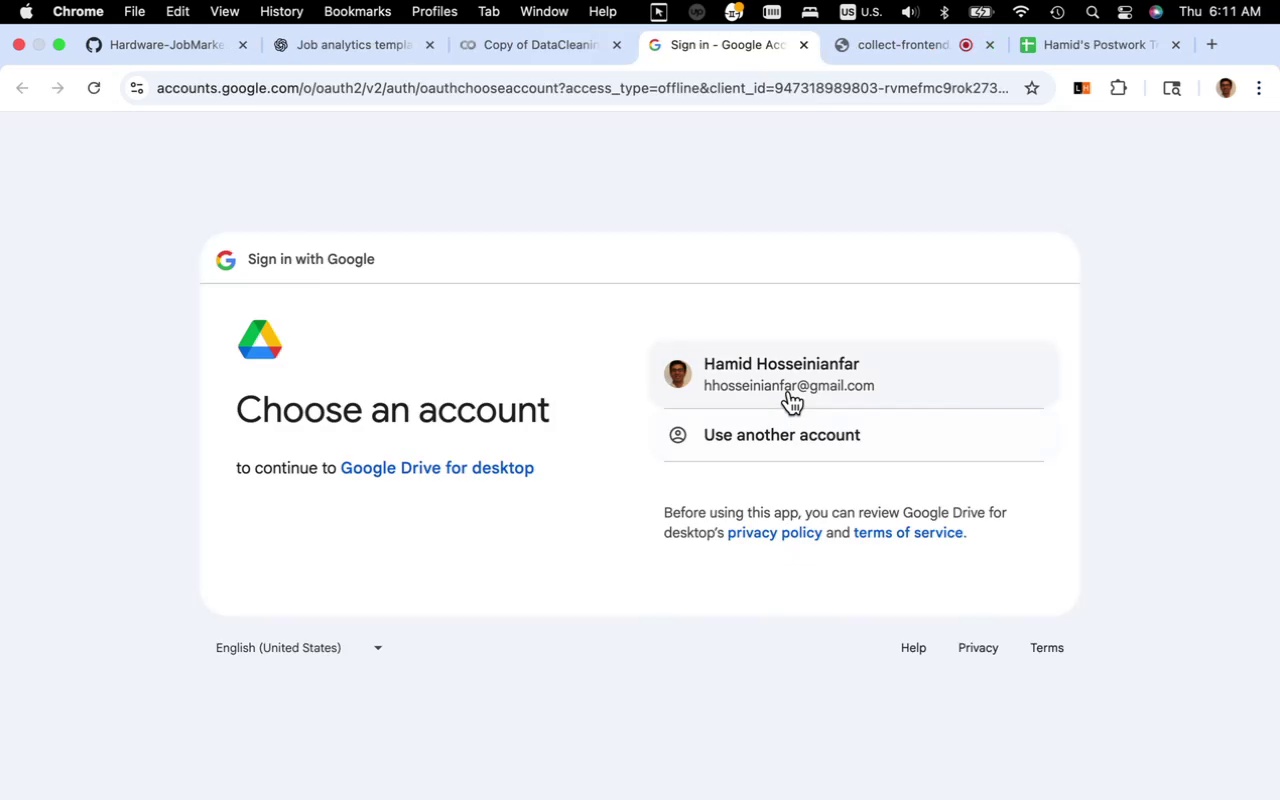 
left_click([790, 381])
 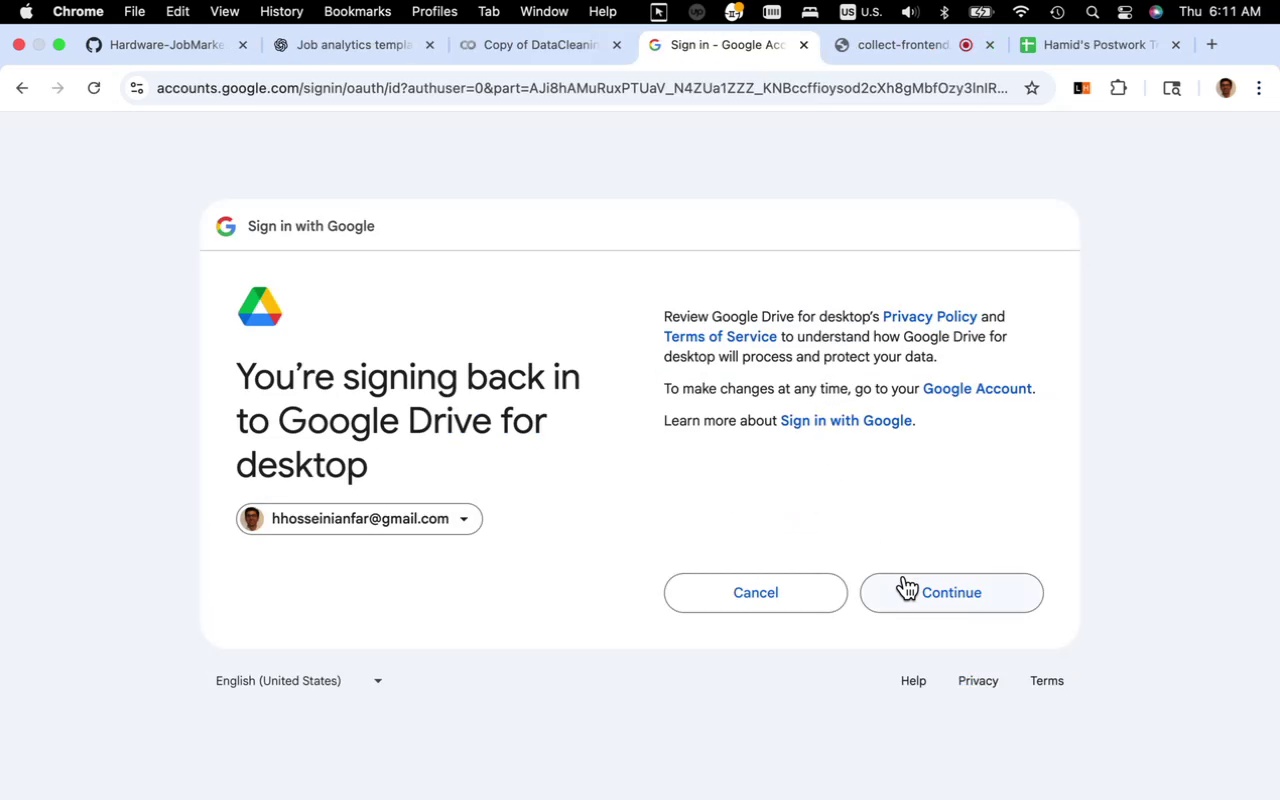 
left_click([909, 581])
 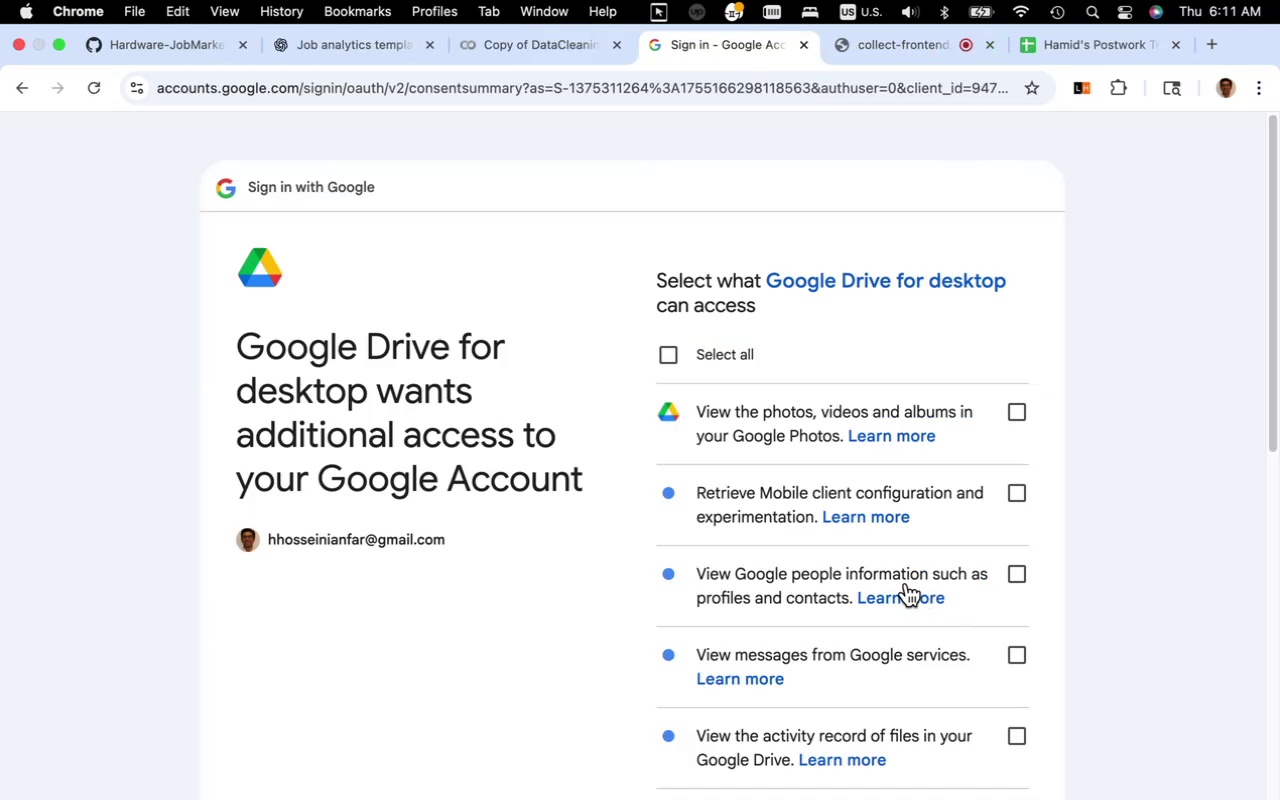 
scroll: coordinate [901, 586], scroll_direction: down, amount: 28.0
 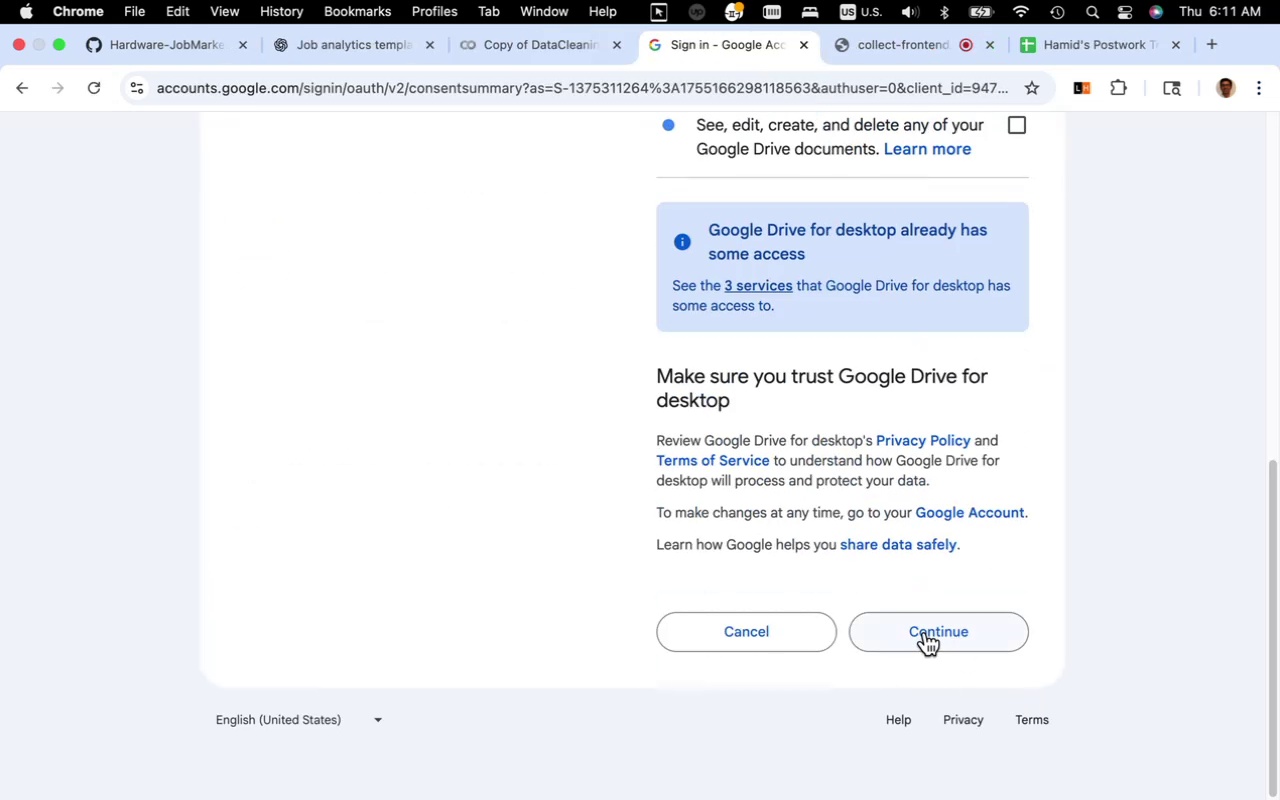 
left_click([925, 632])
 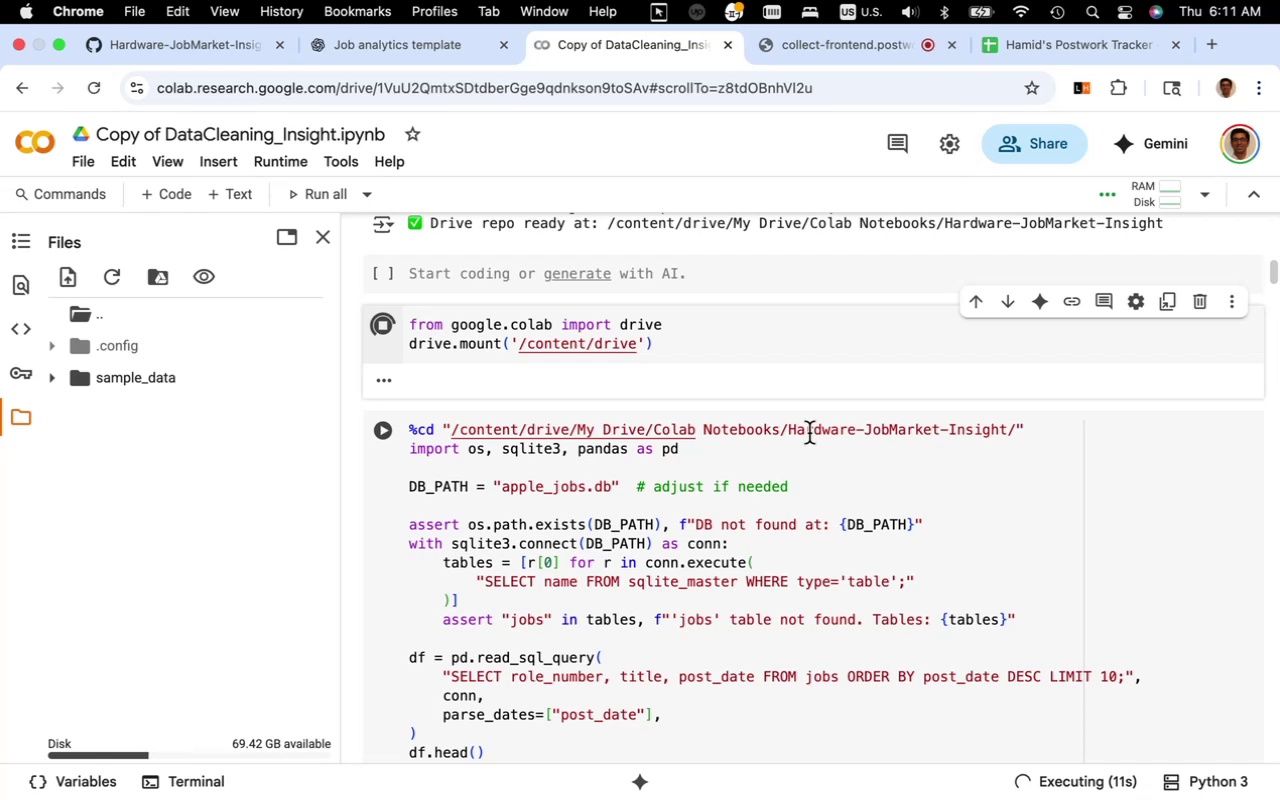 
mouse_move([765, 597])
 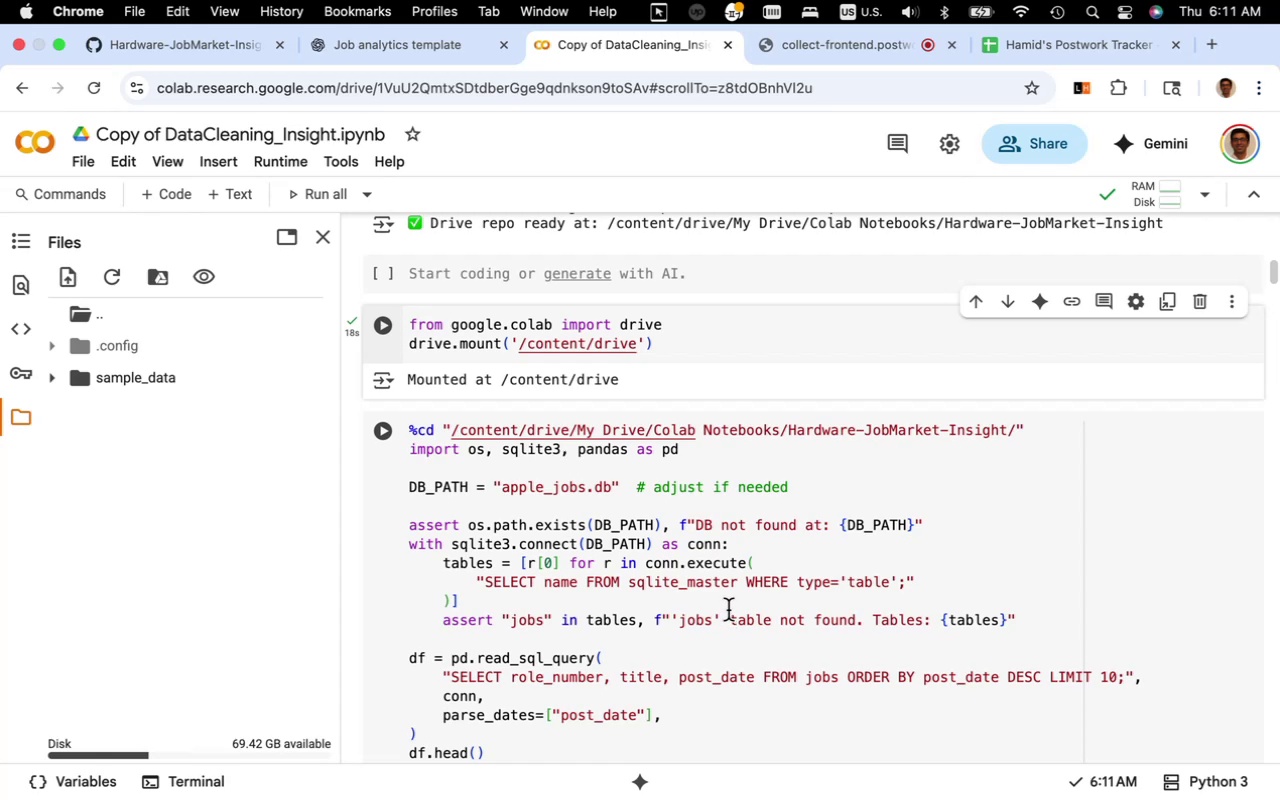 
wait(9.78)
 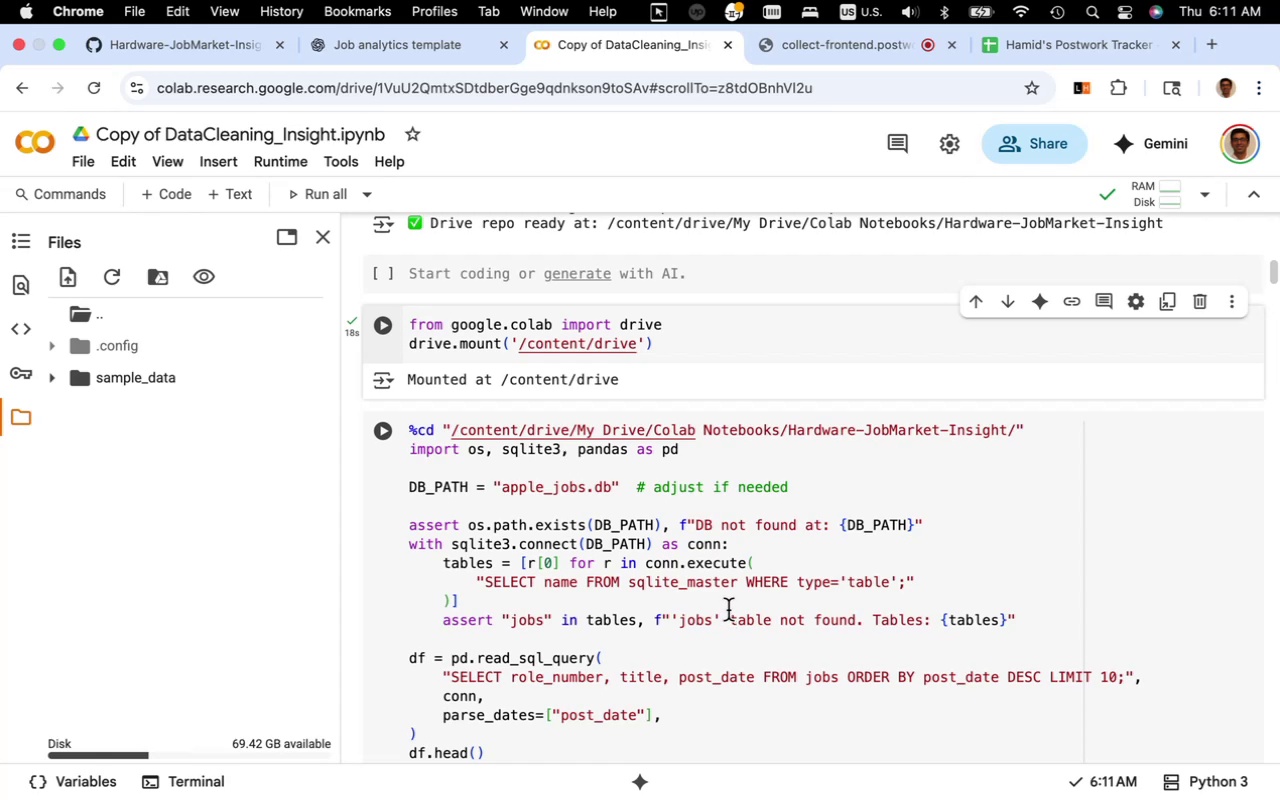 
left_click([585, 490])
 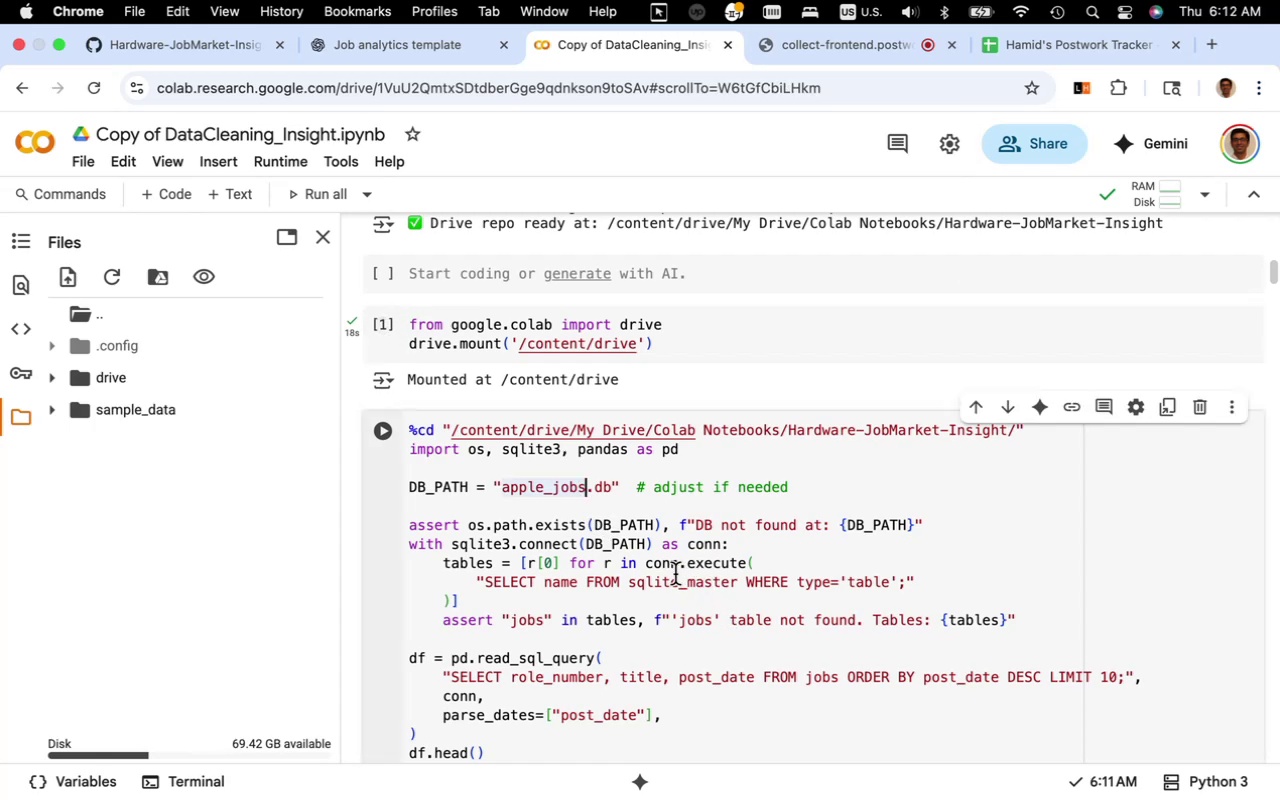 
type(_raw)
 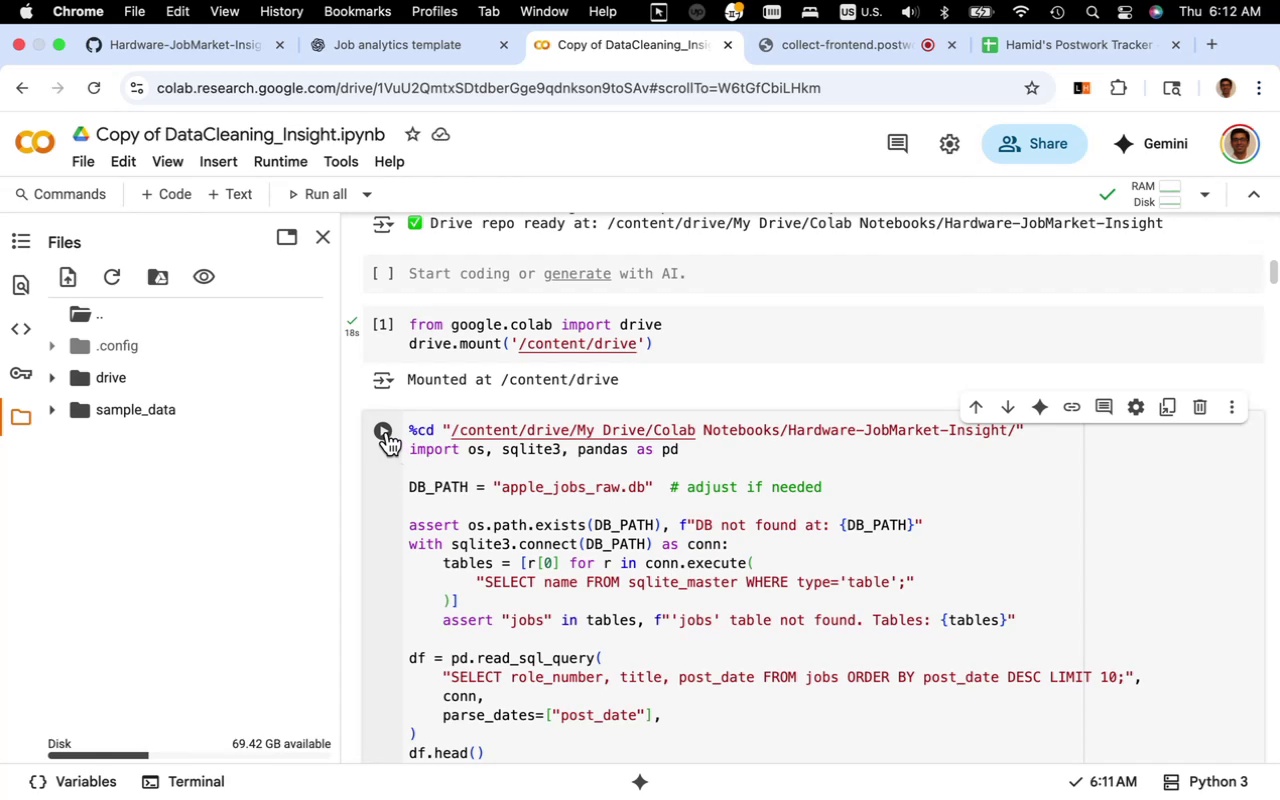 
left_click([387, 432])
 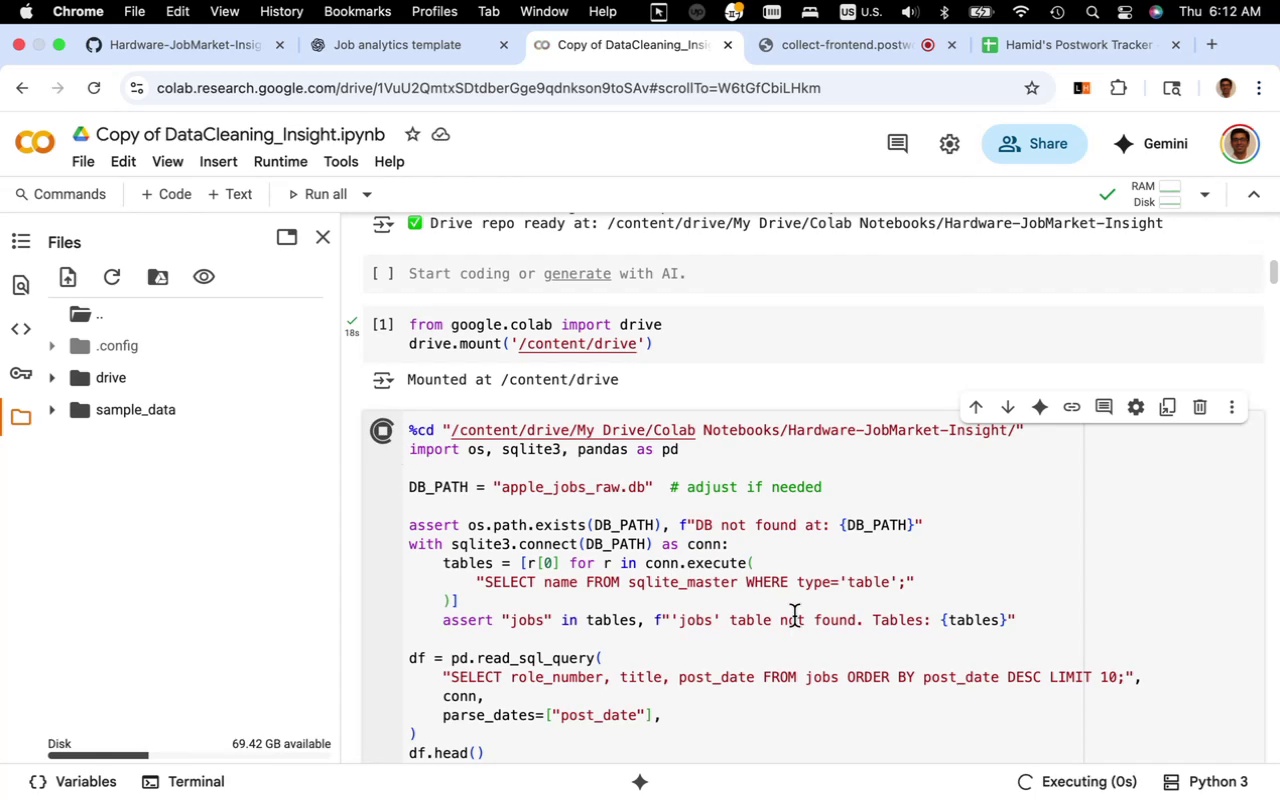 
scroll: coordinate [803, 627], scroll_direction: down, amount: 8.0
 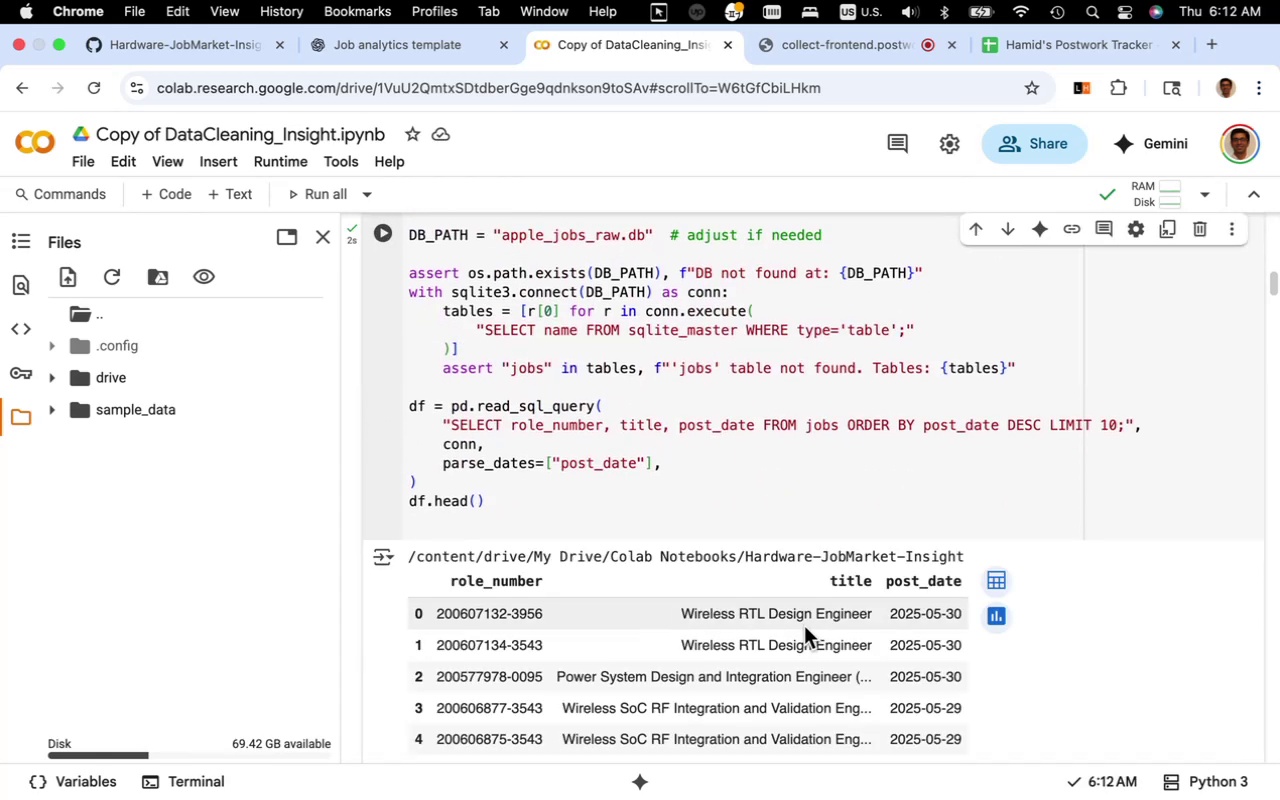 
scroll: coordinate [799, 627], scroll_direction: up, amount: 1.0
 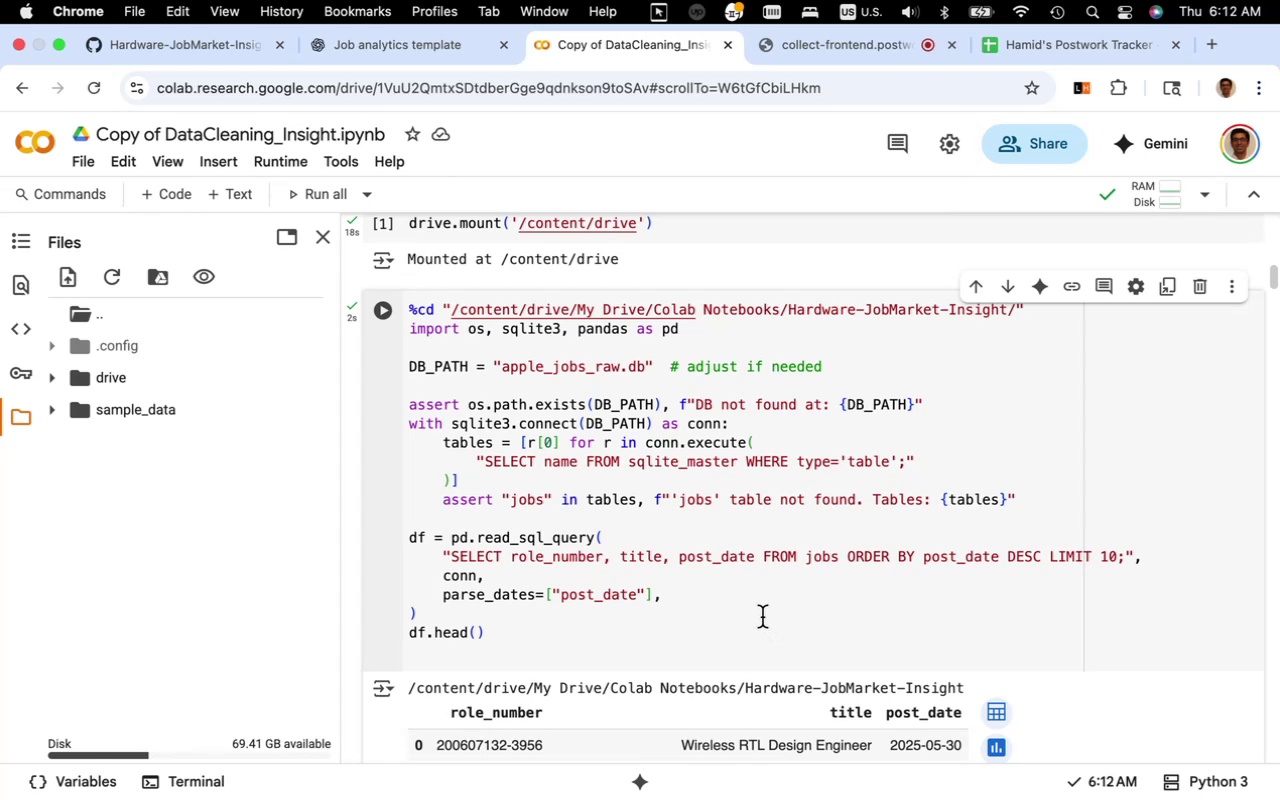 
wait(12.41)
 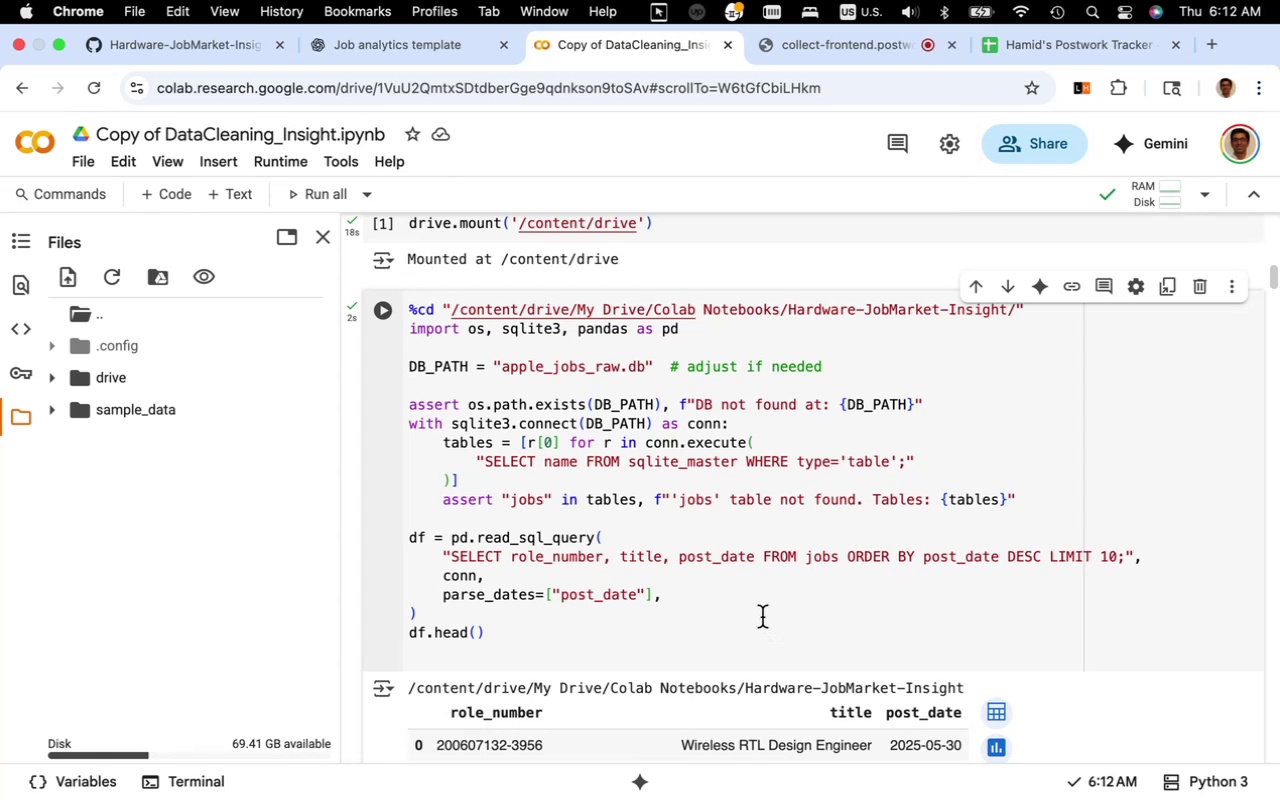 
scroll: coordinate [779, 610], scroll_direction: down, amount: 4.0
 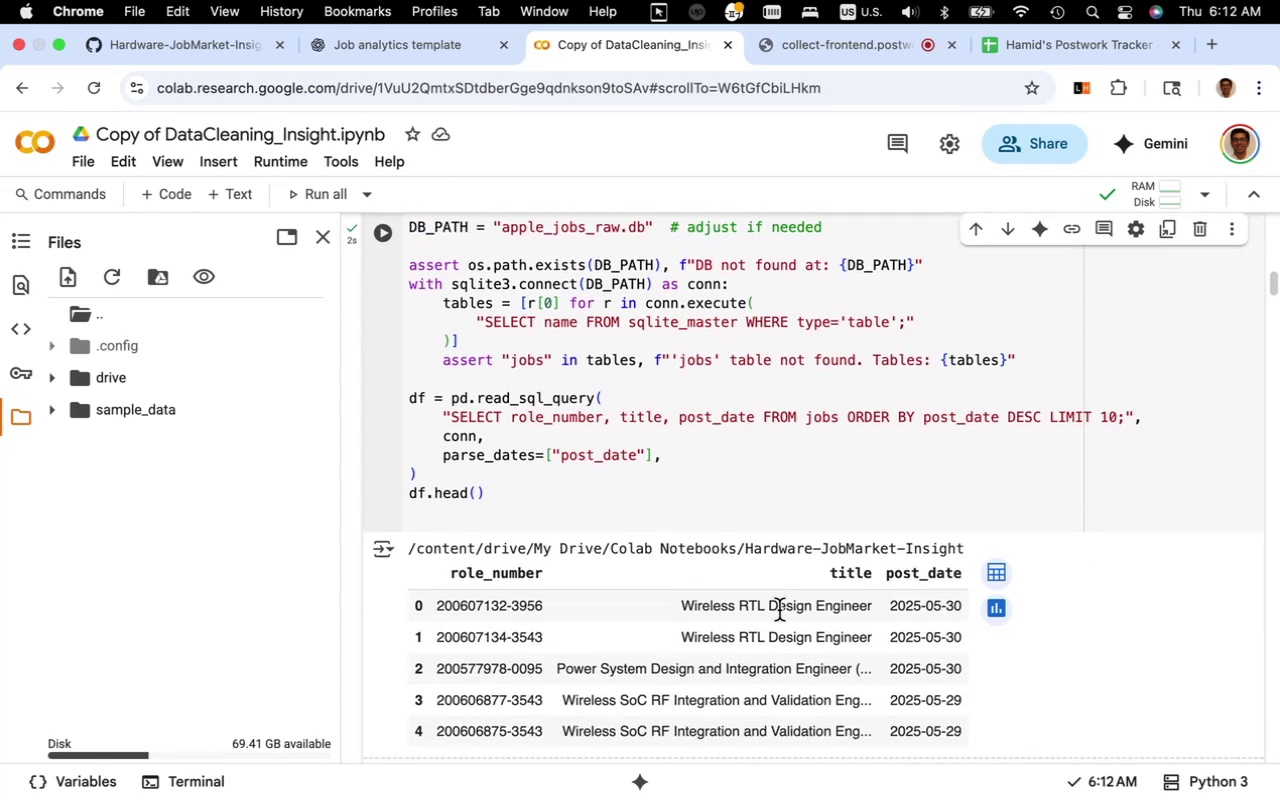 
scroll: coordinate [779, 611], scroll_direction: up, amount: 3.0
 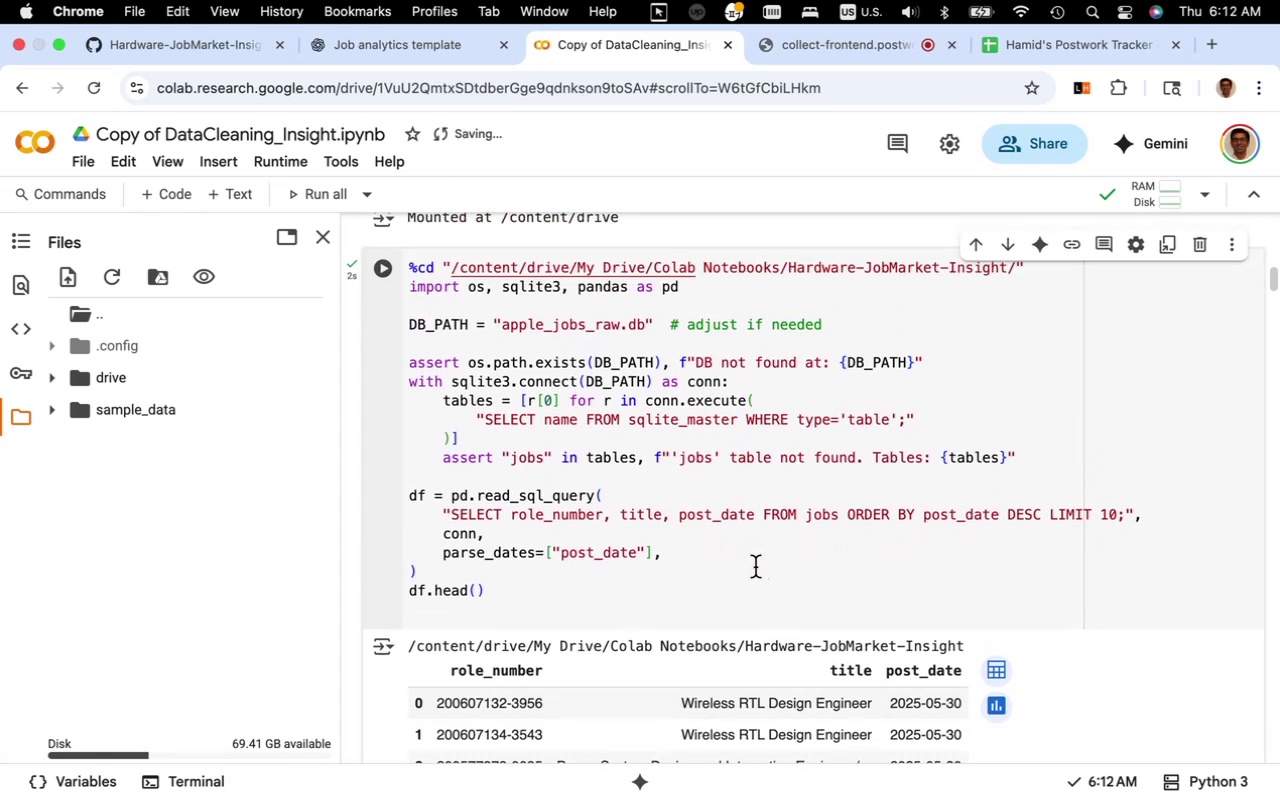 
wait(11.76)
 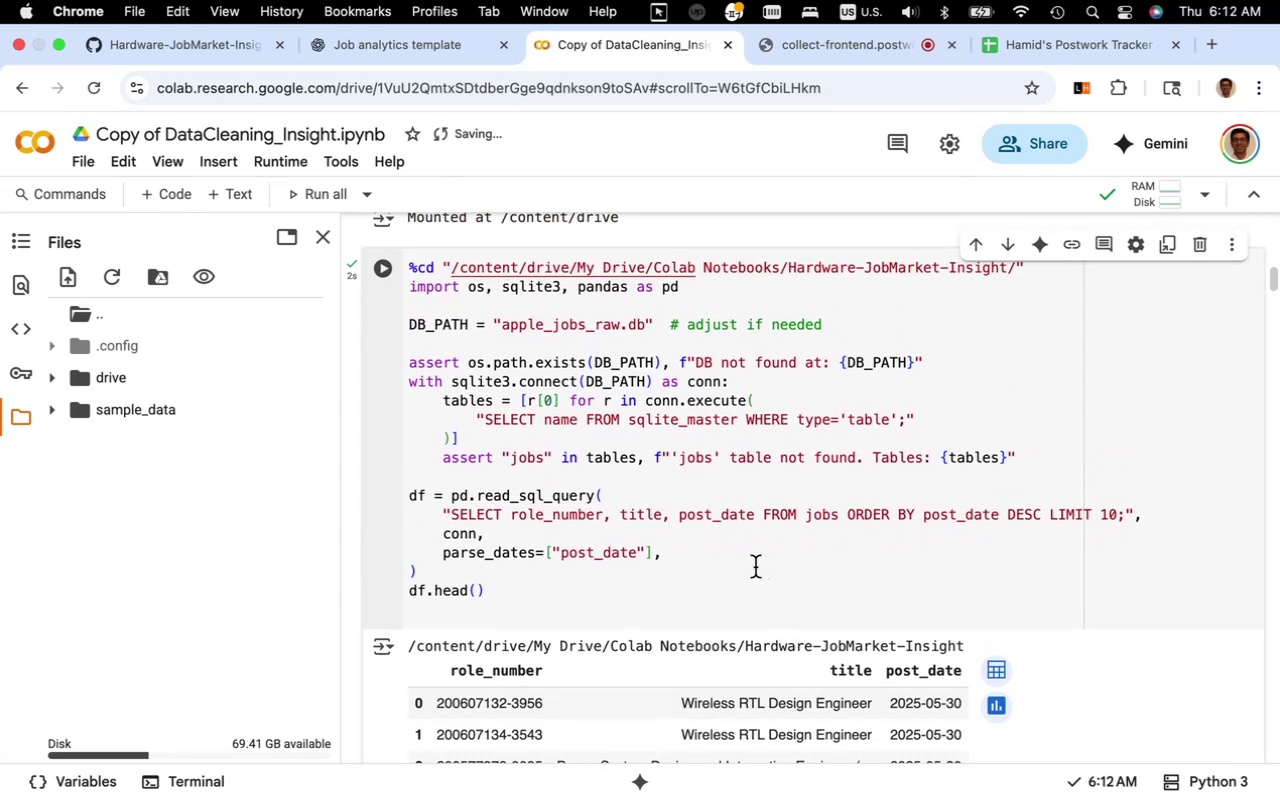 
scroll: coordinate [755, 567], scroll_direction: down, amount: 9.0
 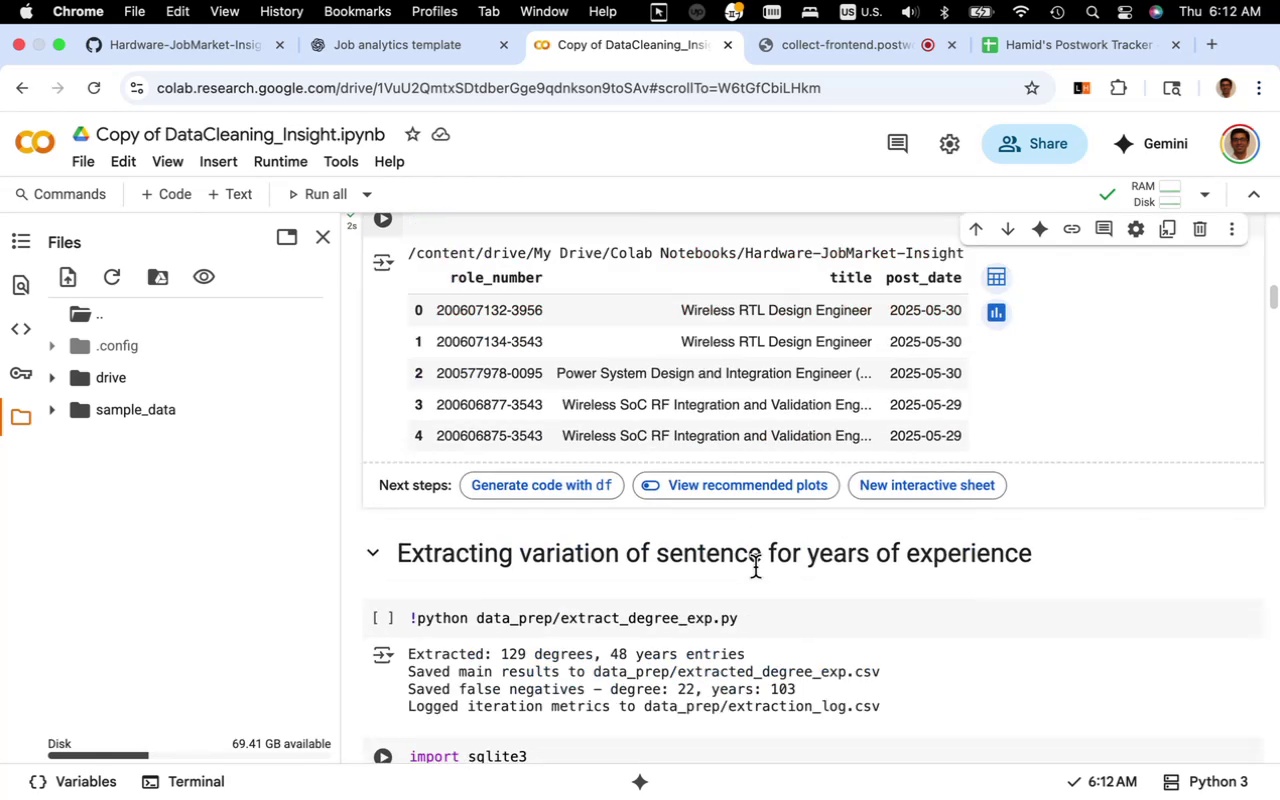 
scroll: coordinate [755, 567], scroll_direction: up, amount: 16.0
 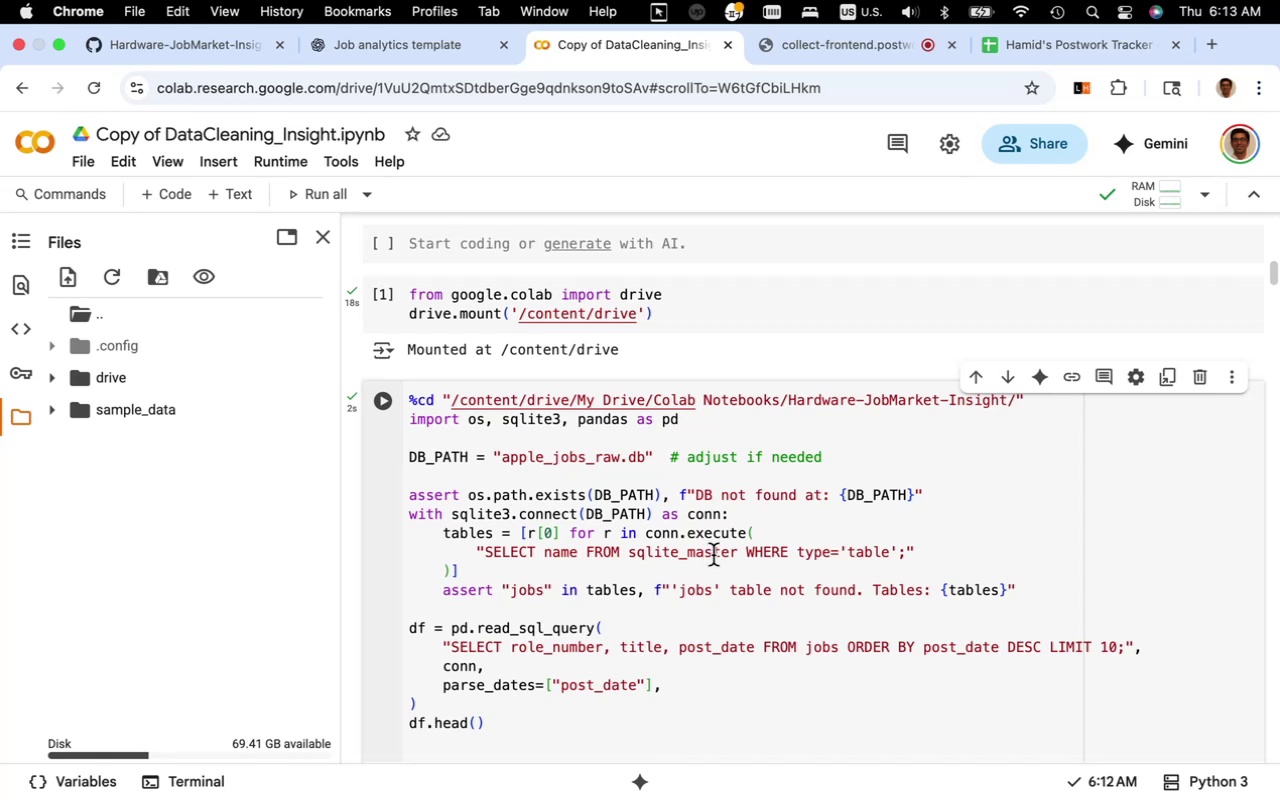 
wait(31.22)
 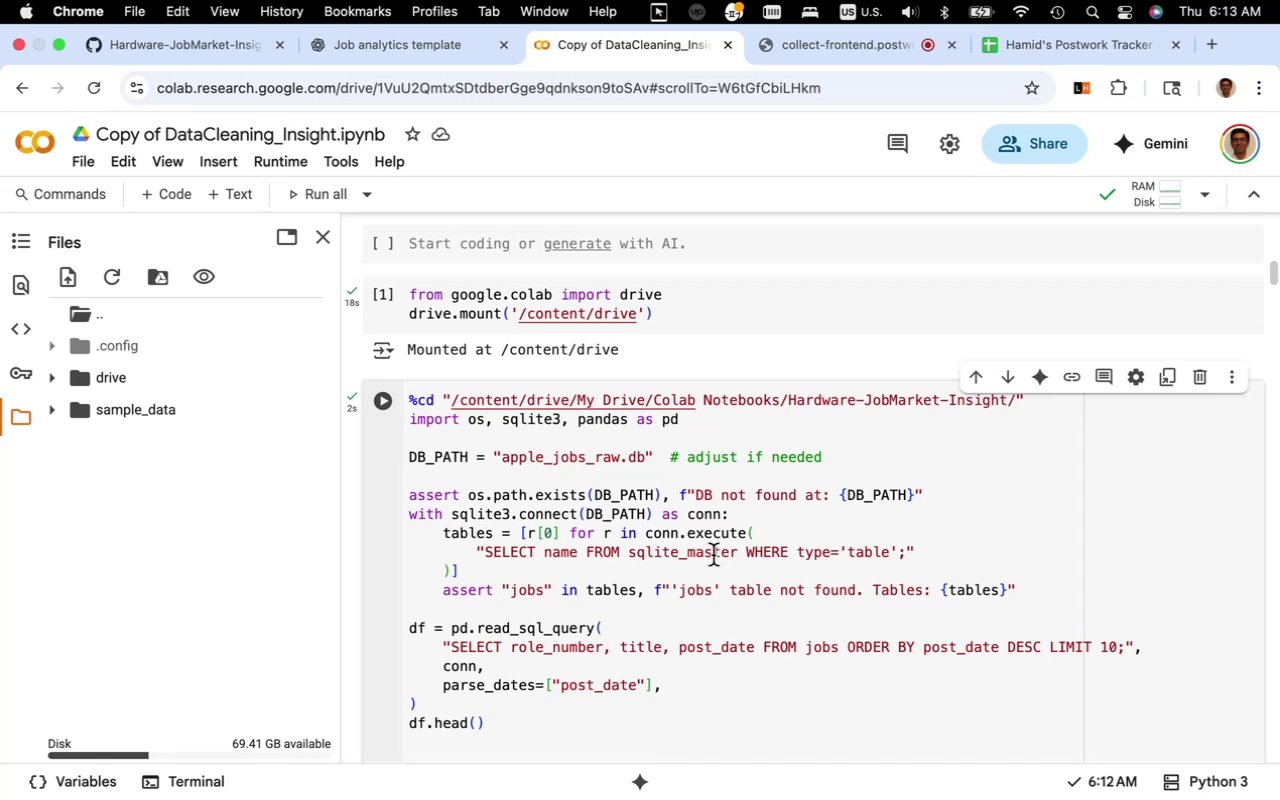 
scroll: coordinate [727, 569], scroll_direction: down, amount: 4.0
 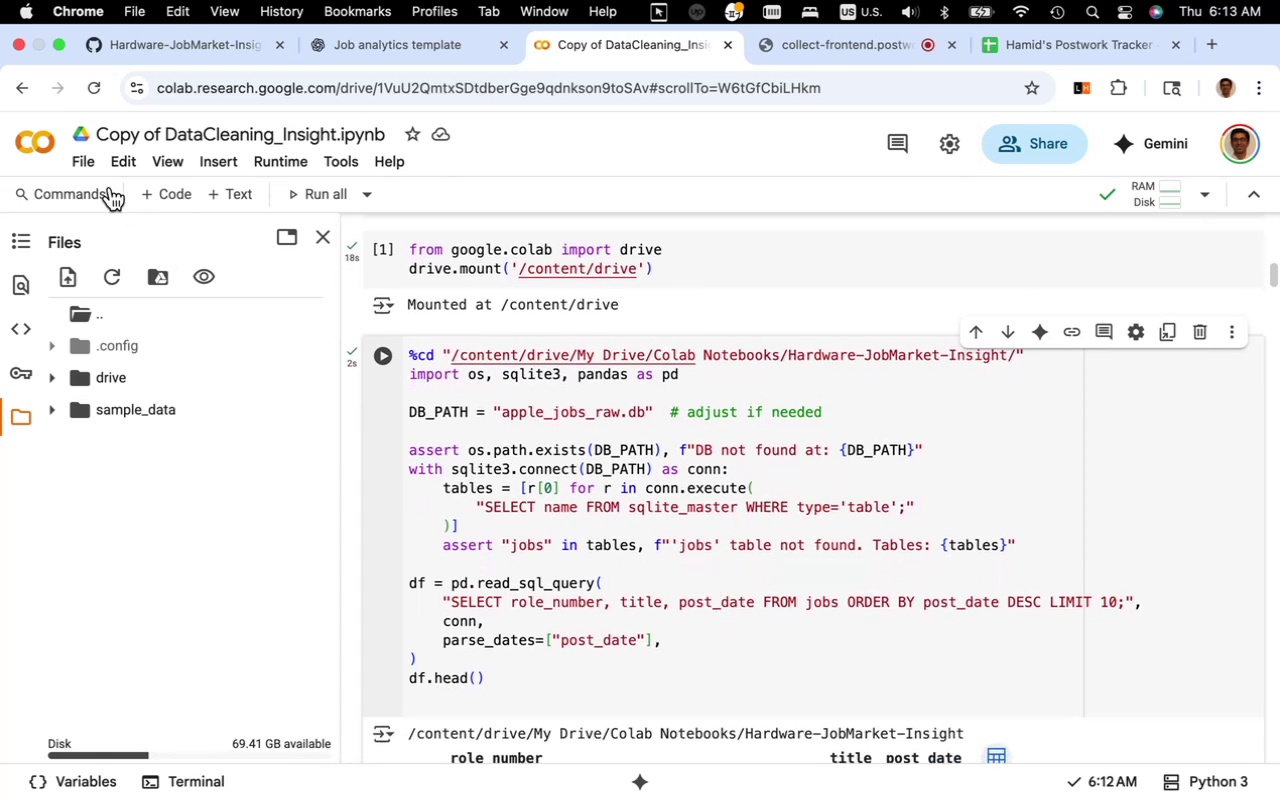 
left_click([91, 167])
 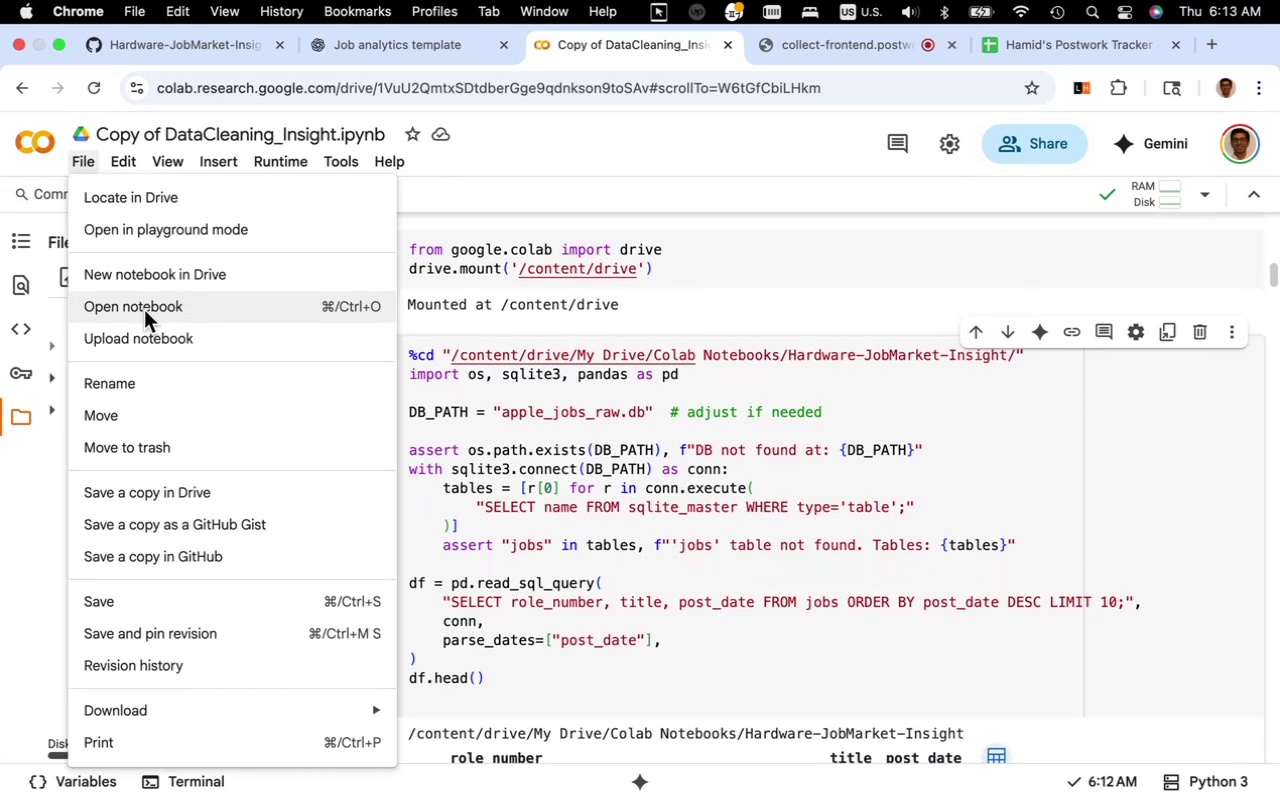 
left_click([144, 310])
 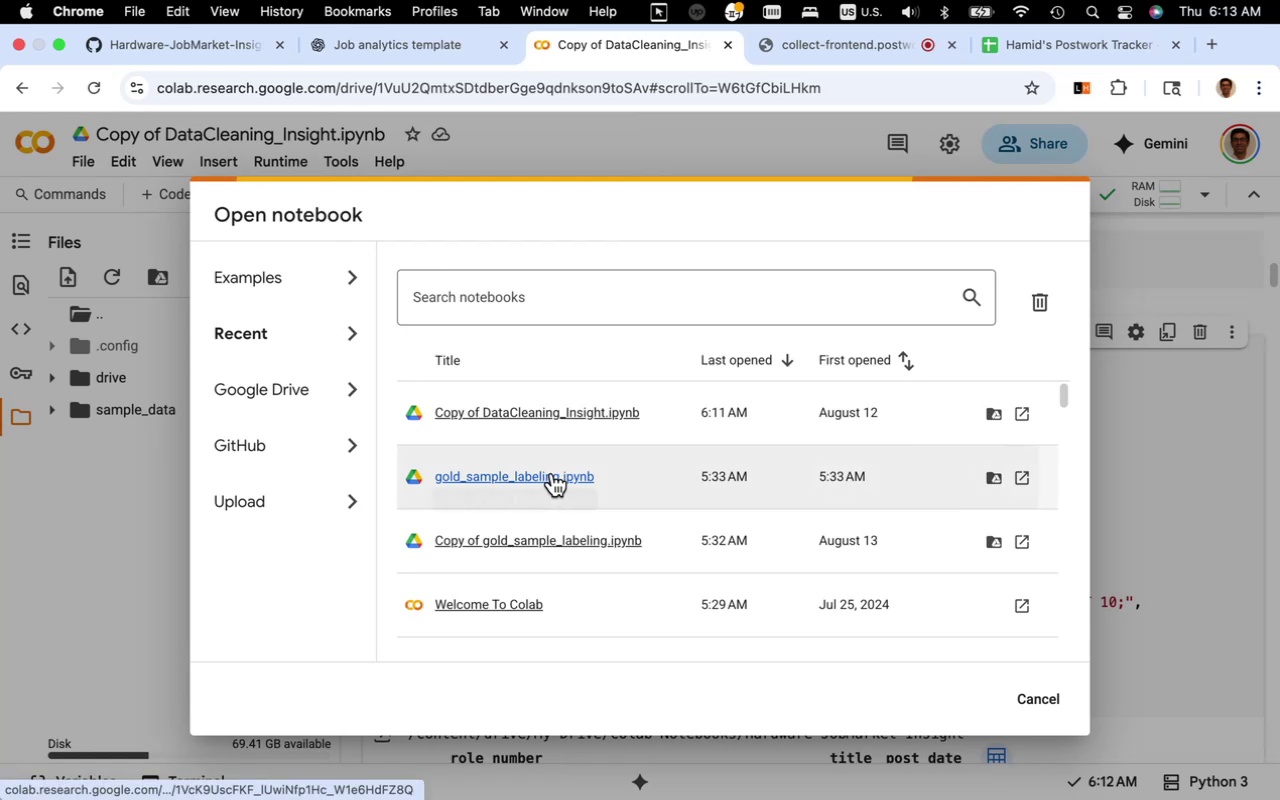 
wait(9.15)
 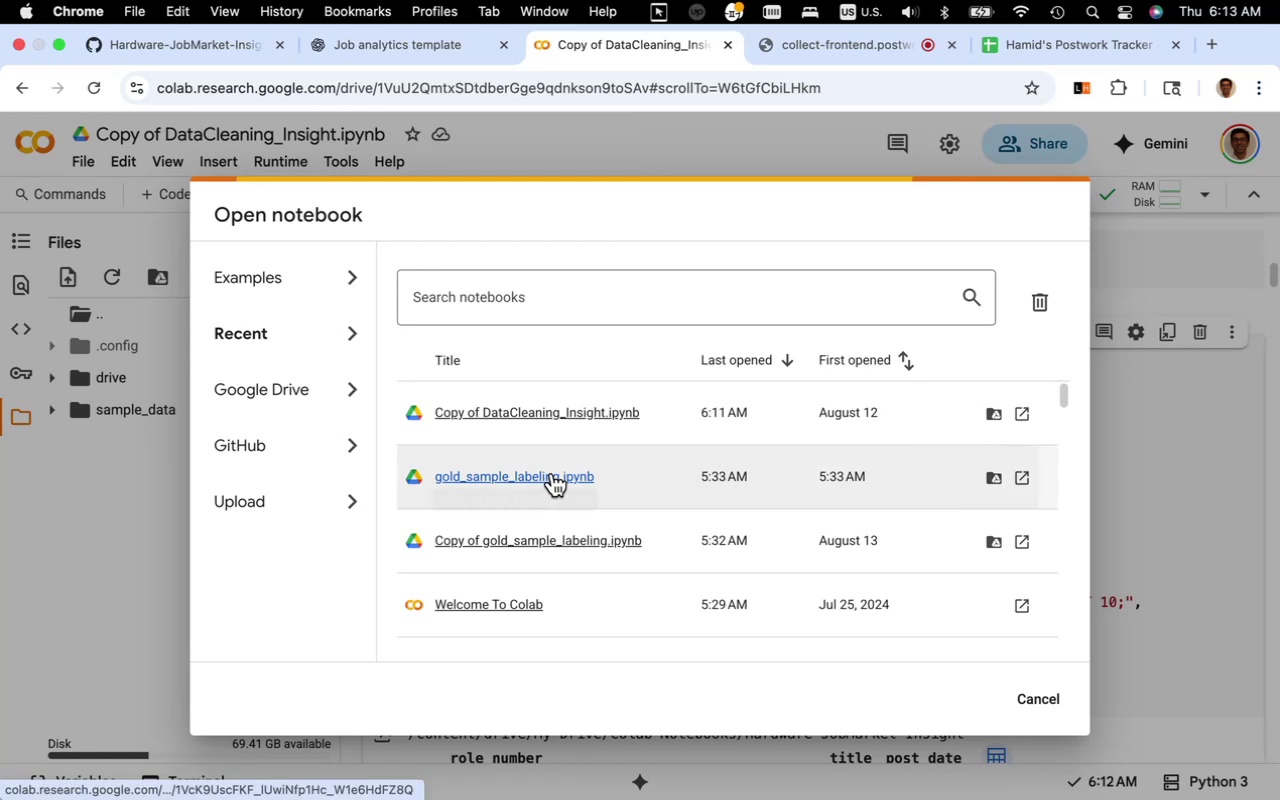 
scroll: coordinate [630, 473], scroll_direction: down, amount: 20.0
 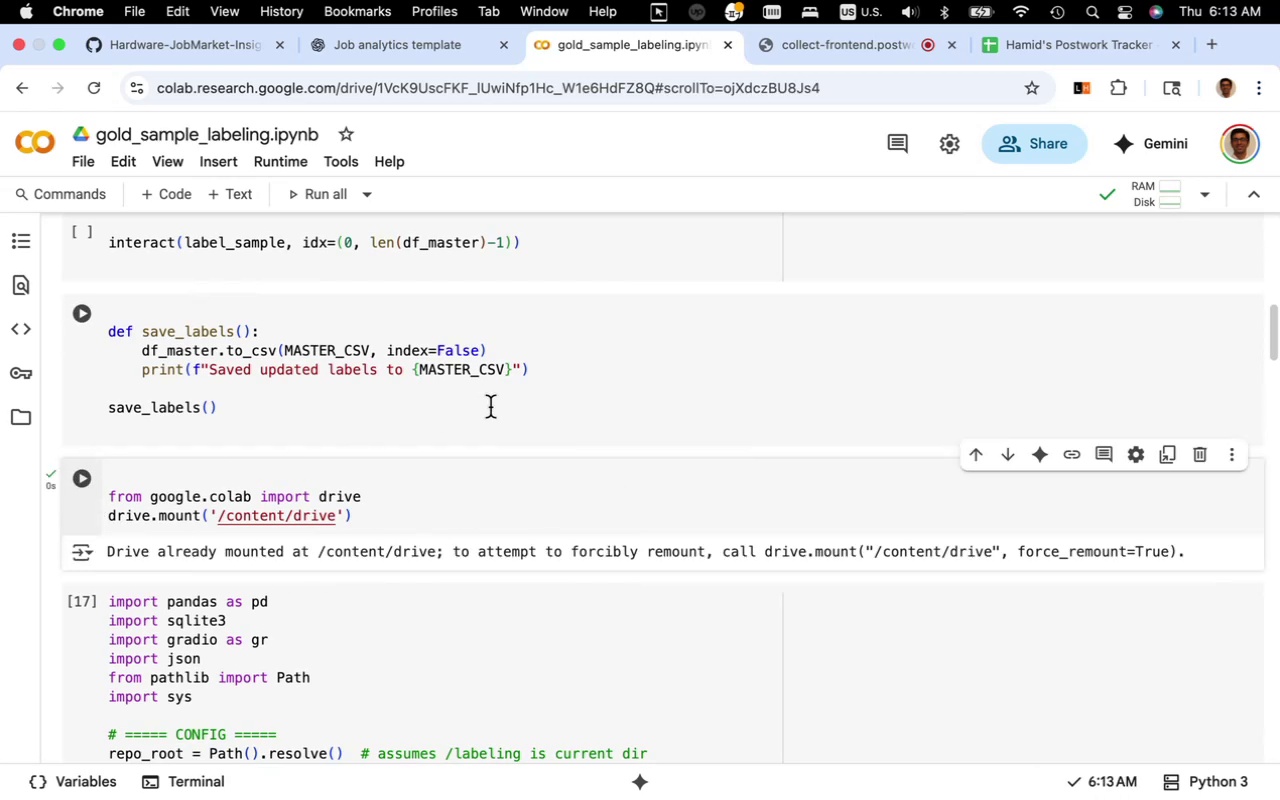 
wait(7.6)
 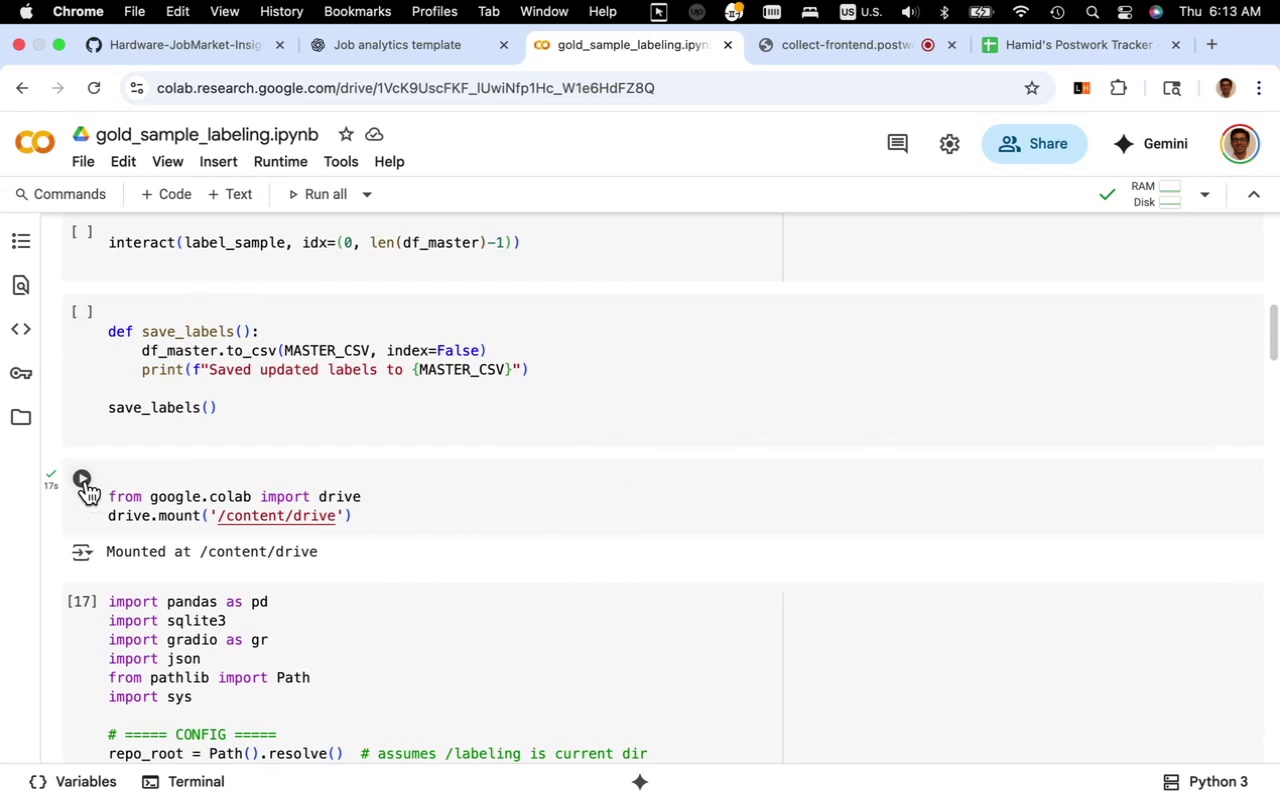 
left_click([32, 421])
 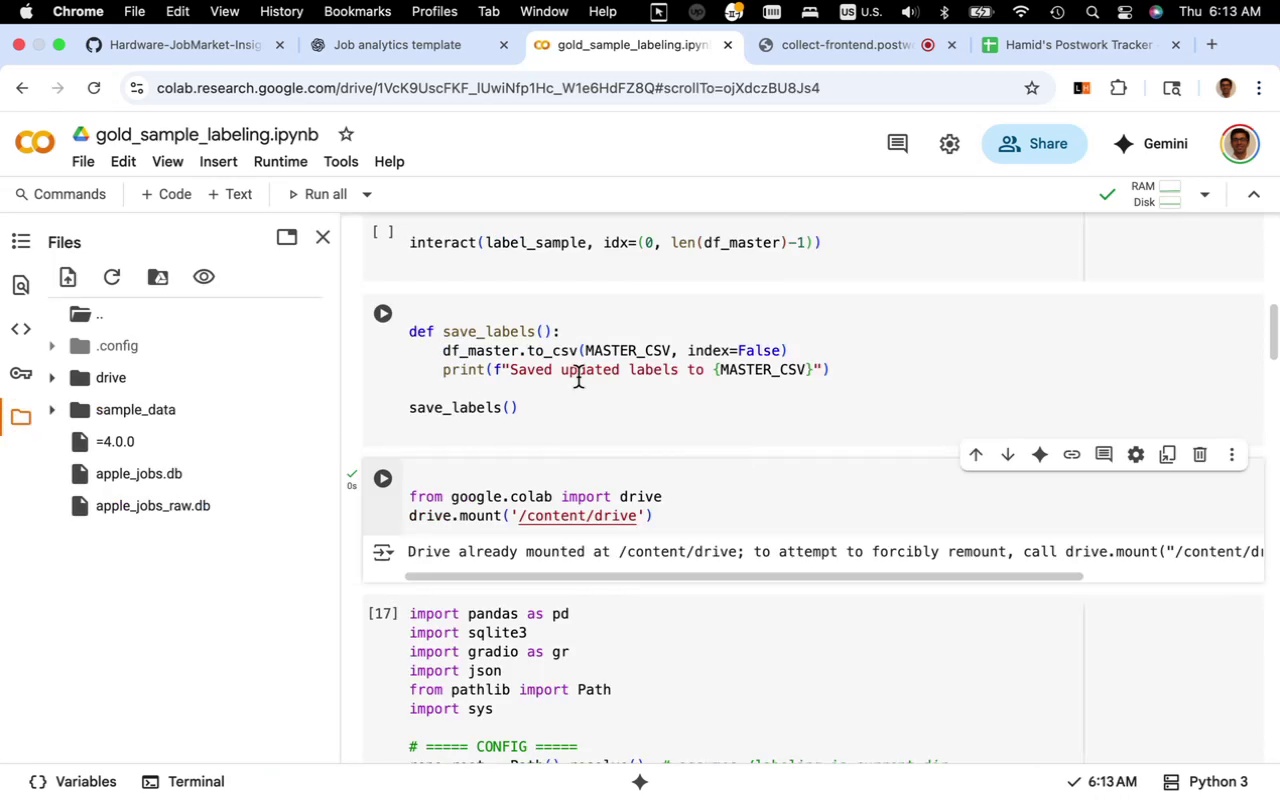 
scroll: coordinate [582, 381], scroll_direction: down, amount: 7.0
 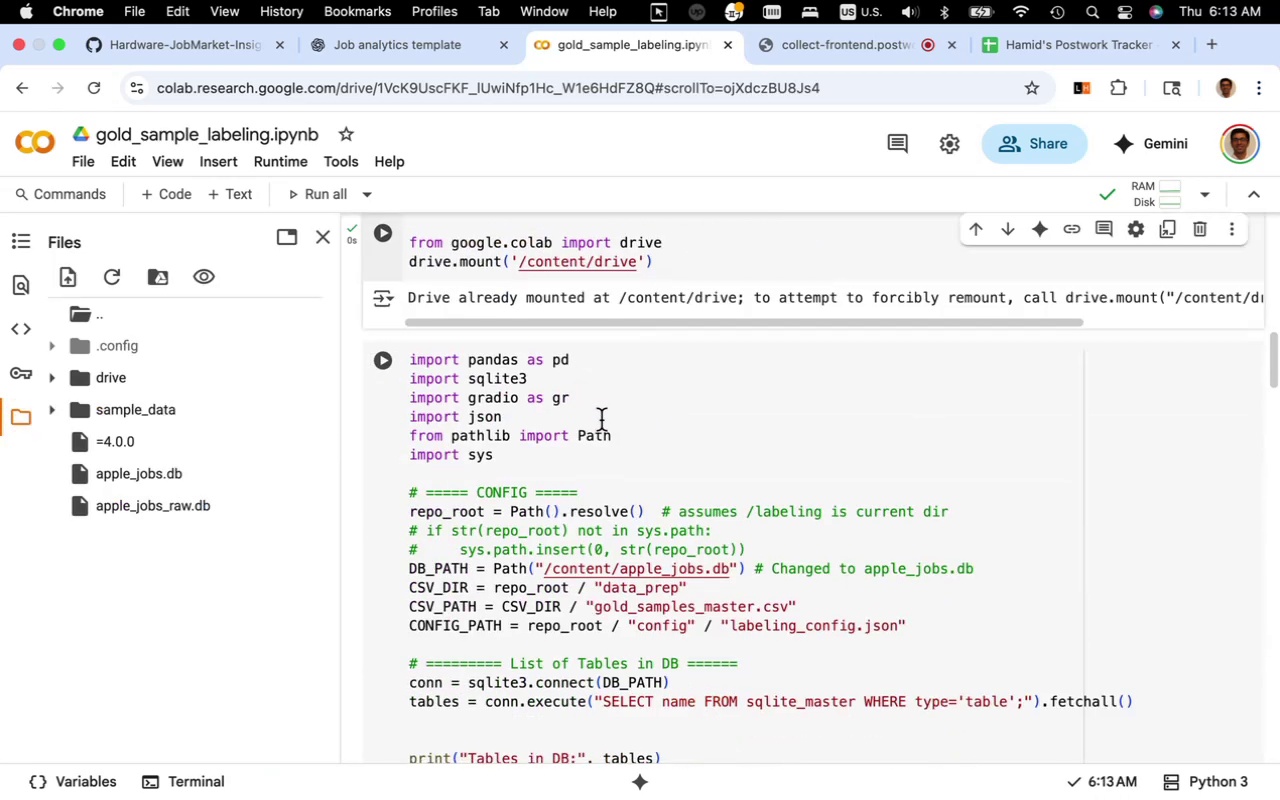 
mouse_move([558, 413])
 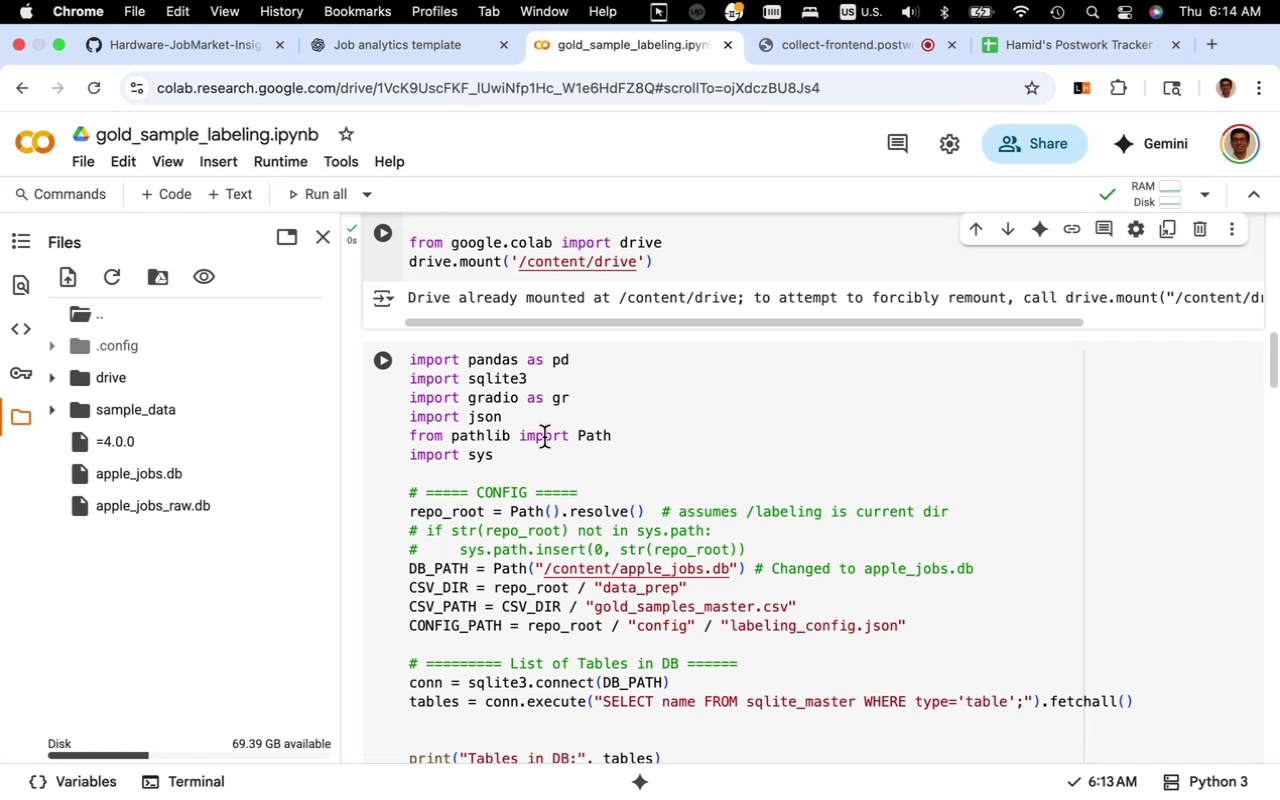 
wait(14.67)
 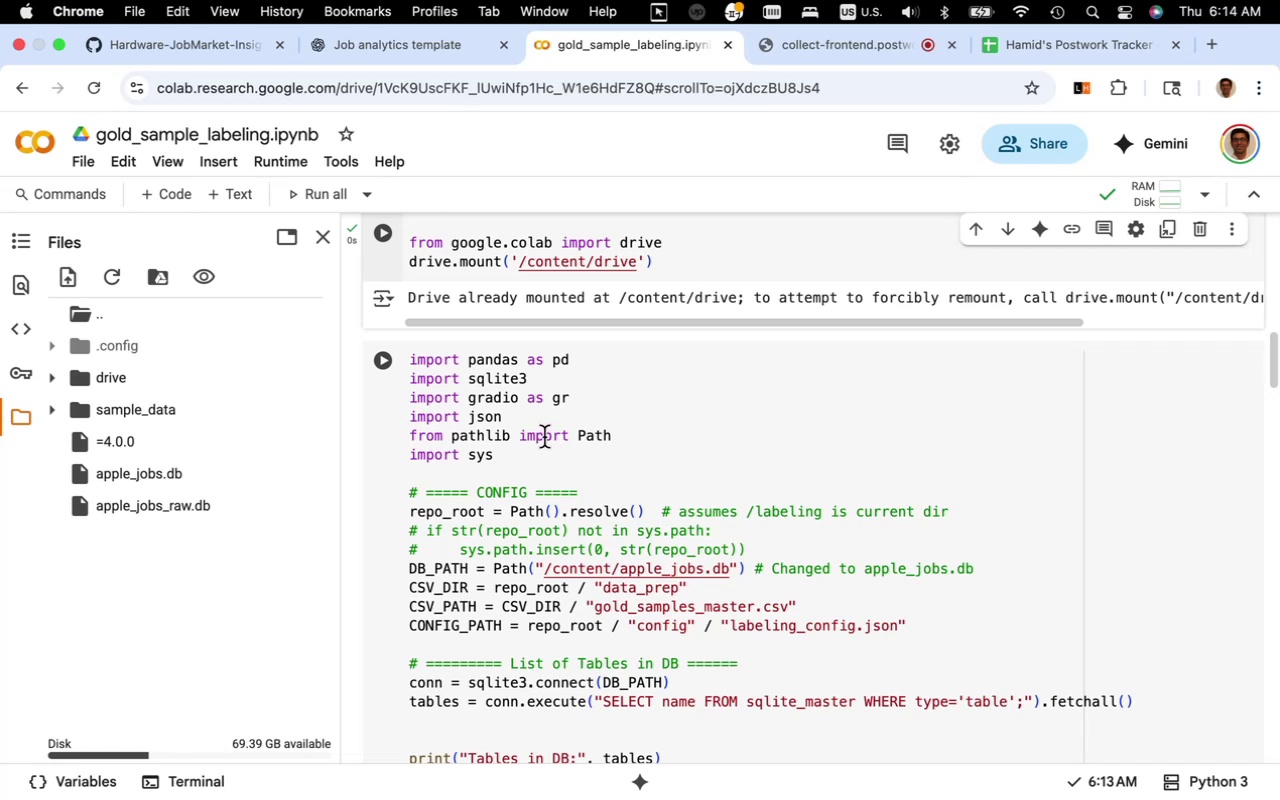 
left_click([197, 45])
 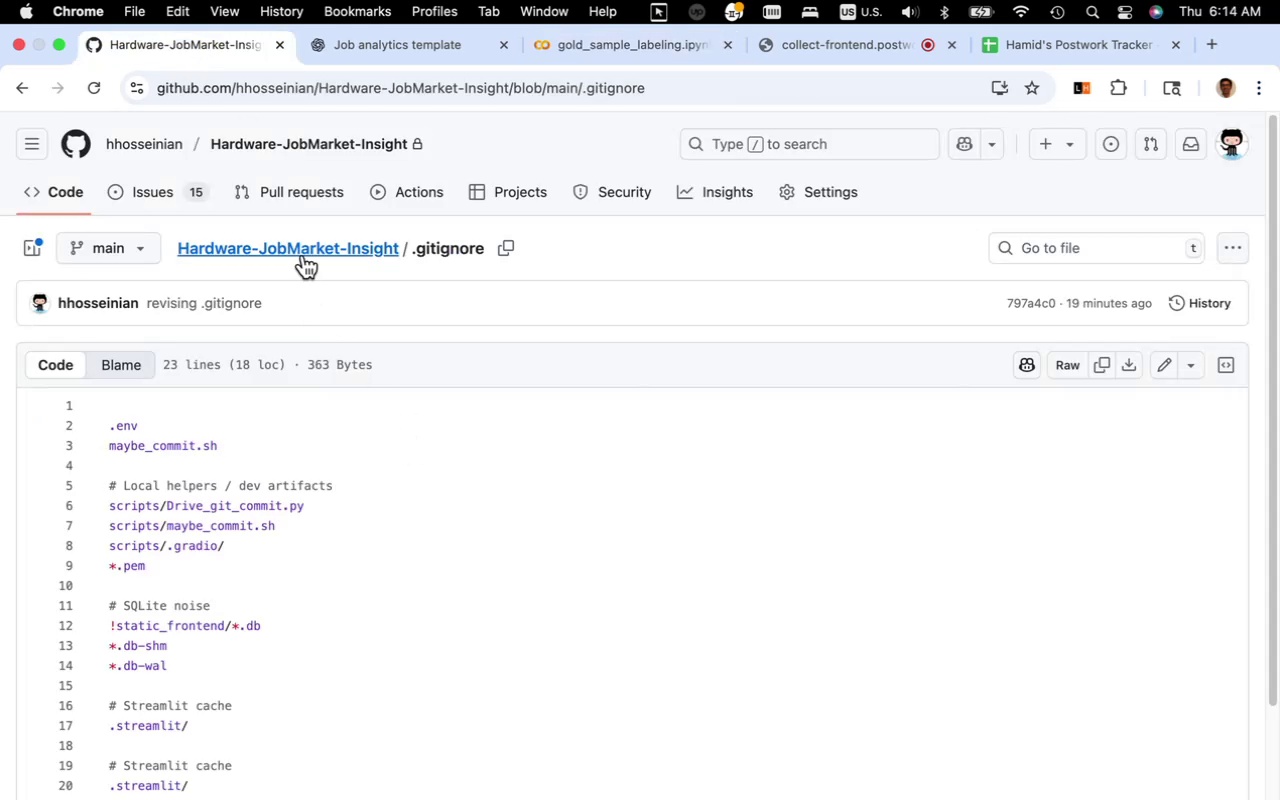 
left_click([304, 250])
 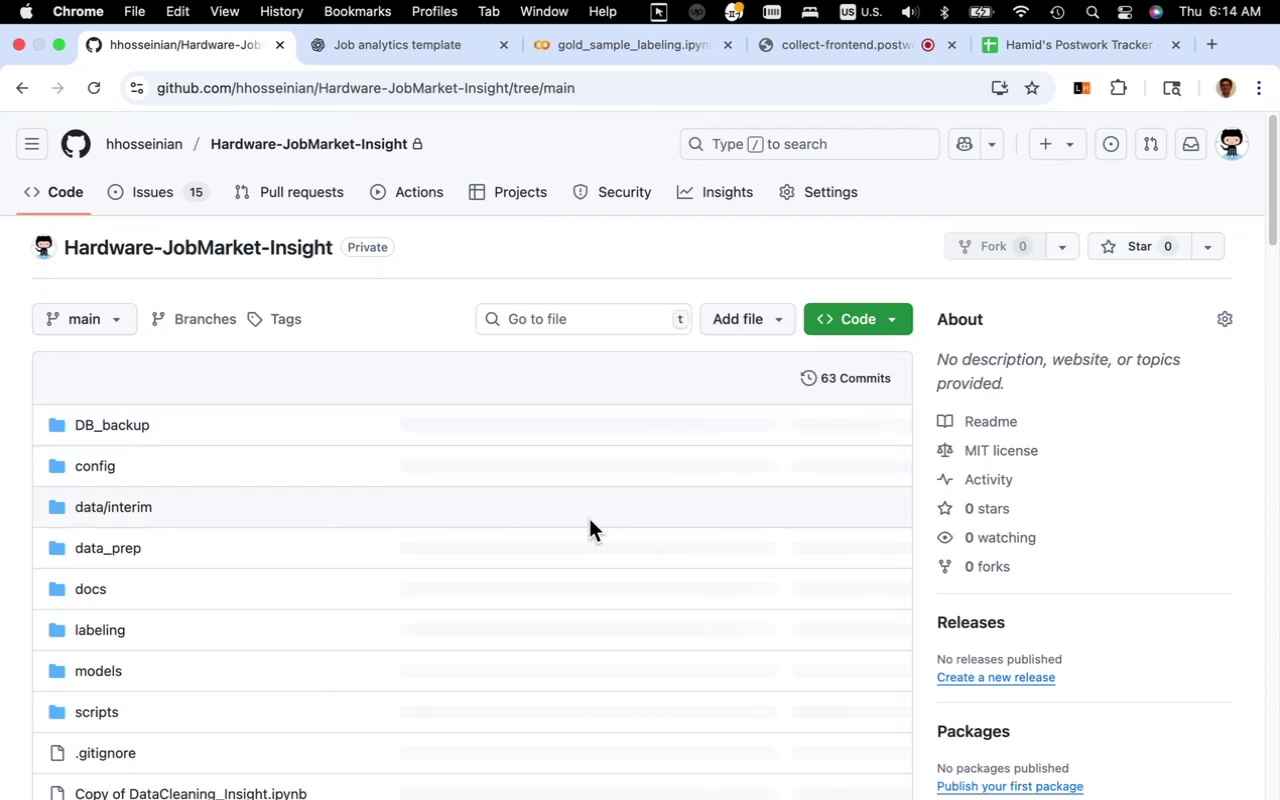 
scroll: coordinate [467, 544], scroll_direction: down, amount: 11.0
 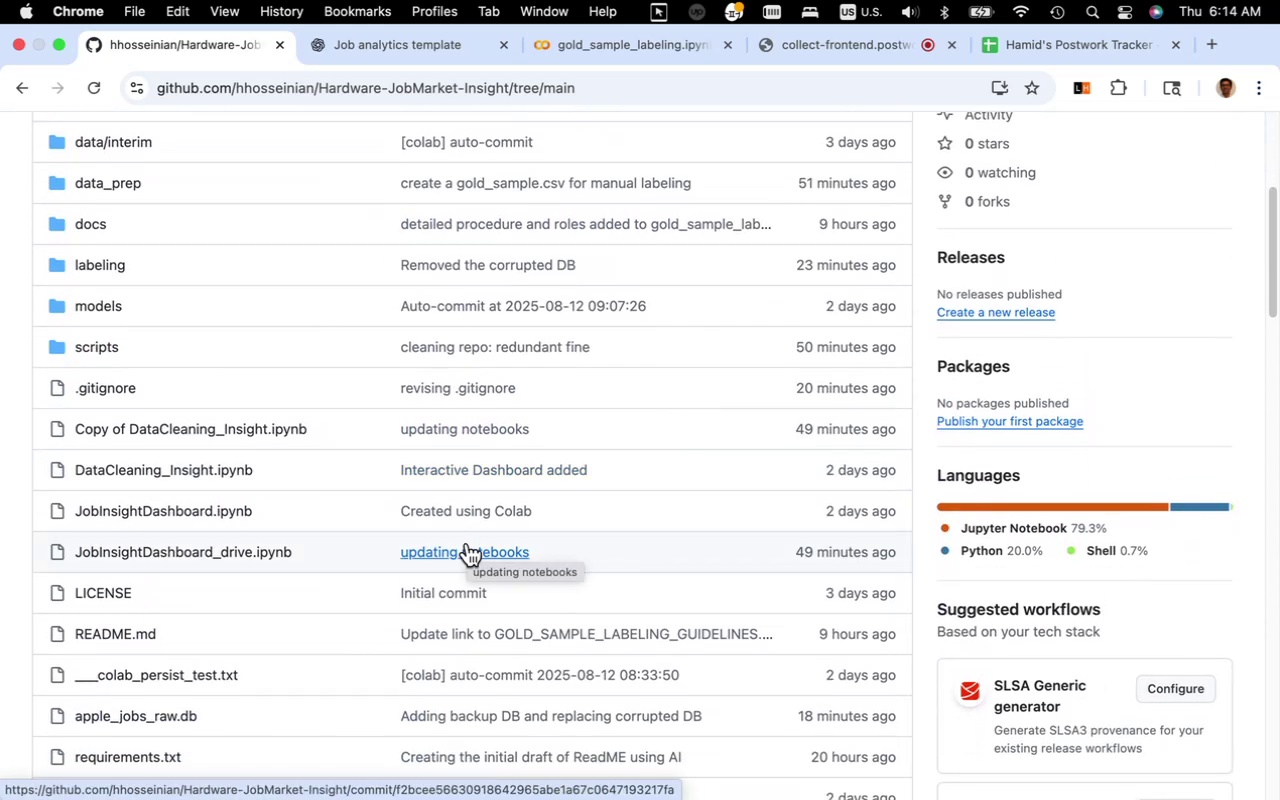 
left_click([246, 426])
 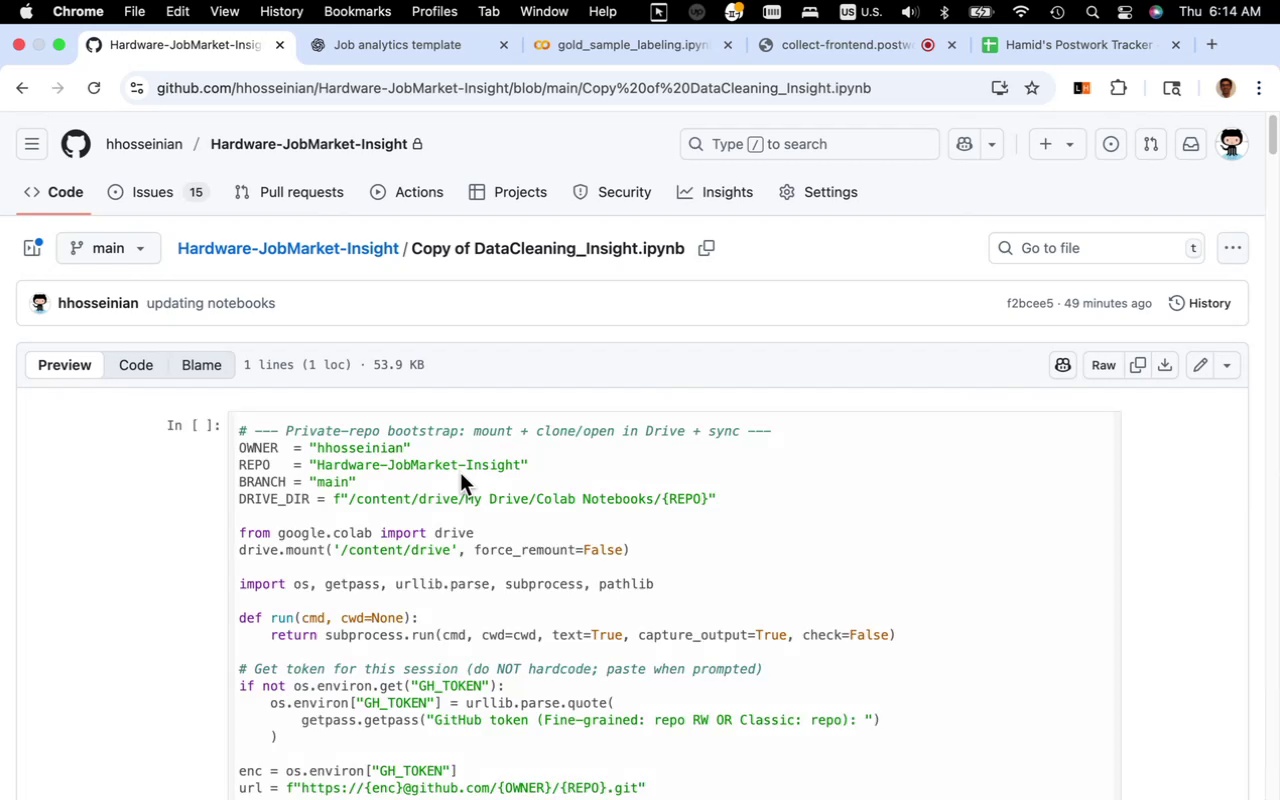 
scroll: coordinate [460, 473], scroll_direction: down, amount: 22.0
 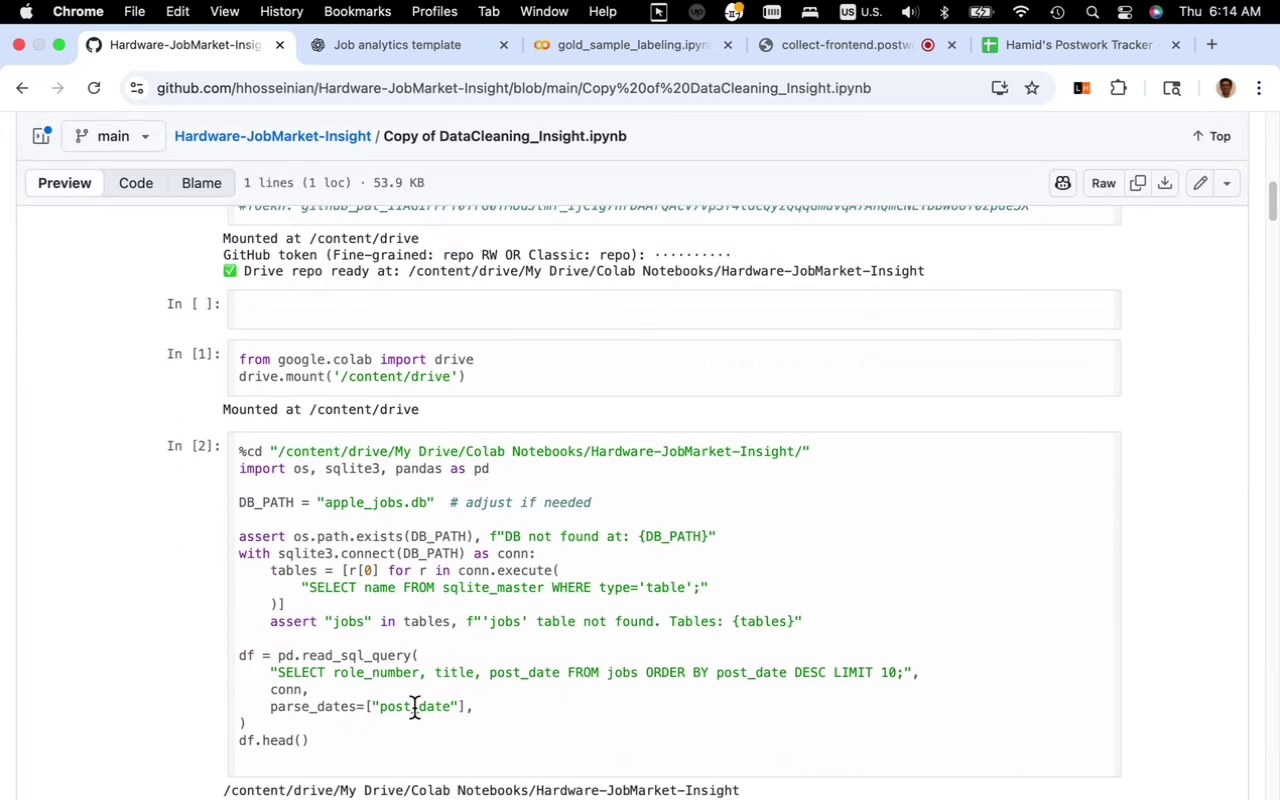 
wait(5.79)
 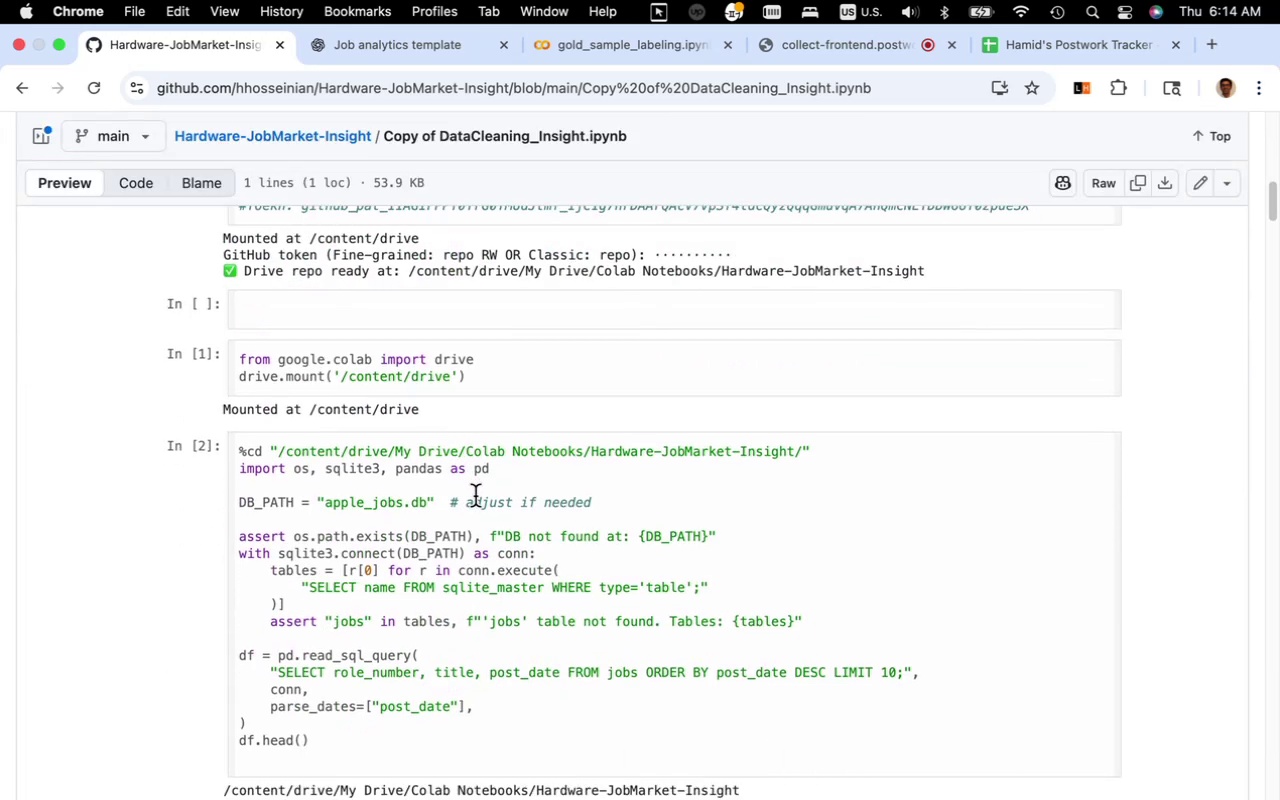 
left_click_drag(start_coordinate=[329, 741], to_coordinate=[242, 432])
 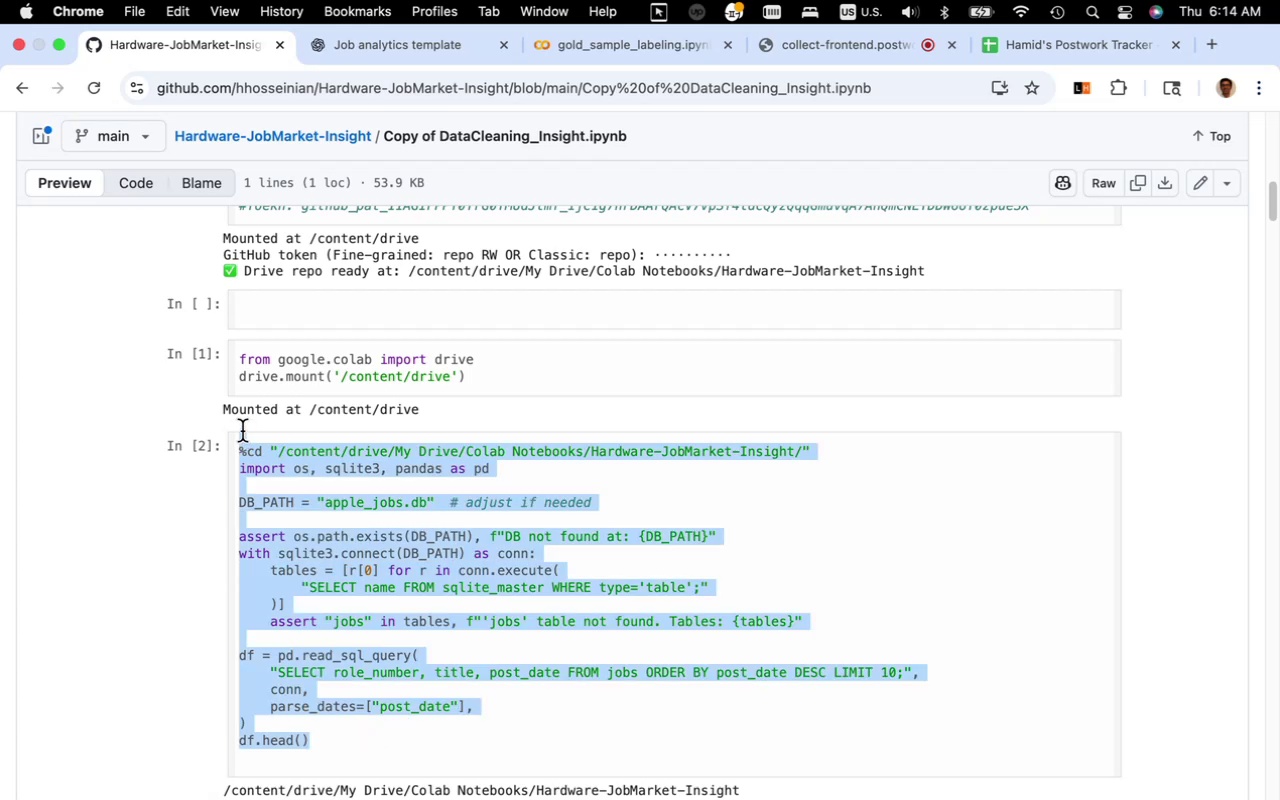 
key(Meta+C)
 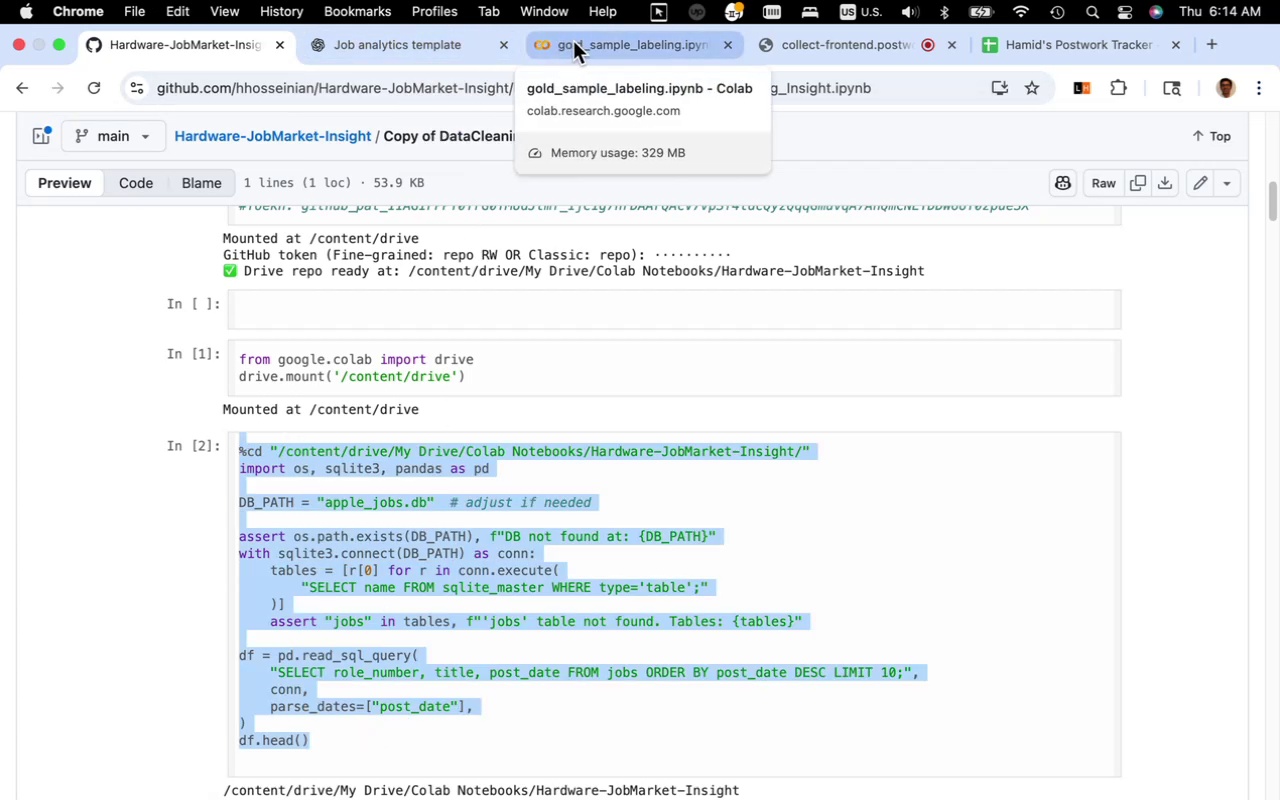 
left_click([589, 48])
 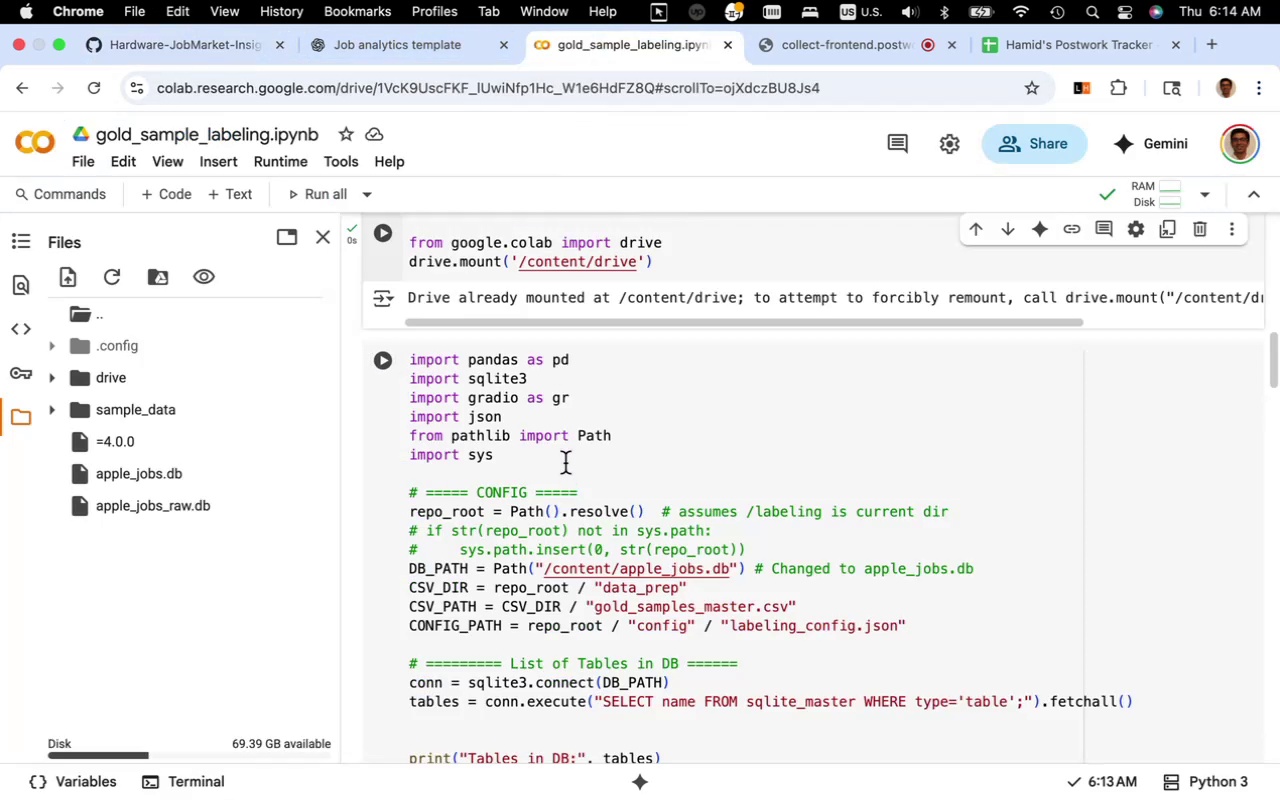 
scroll: coordinate [565, 464], scroll_direction: up, amount: 4.0
 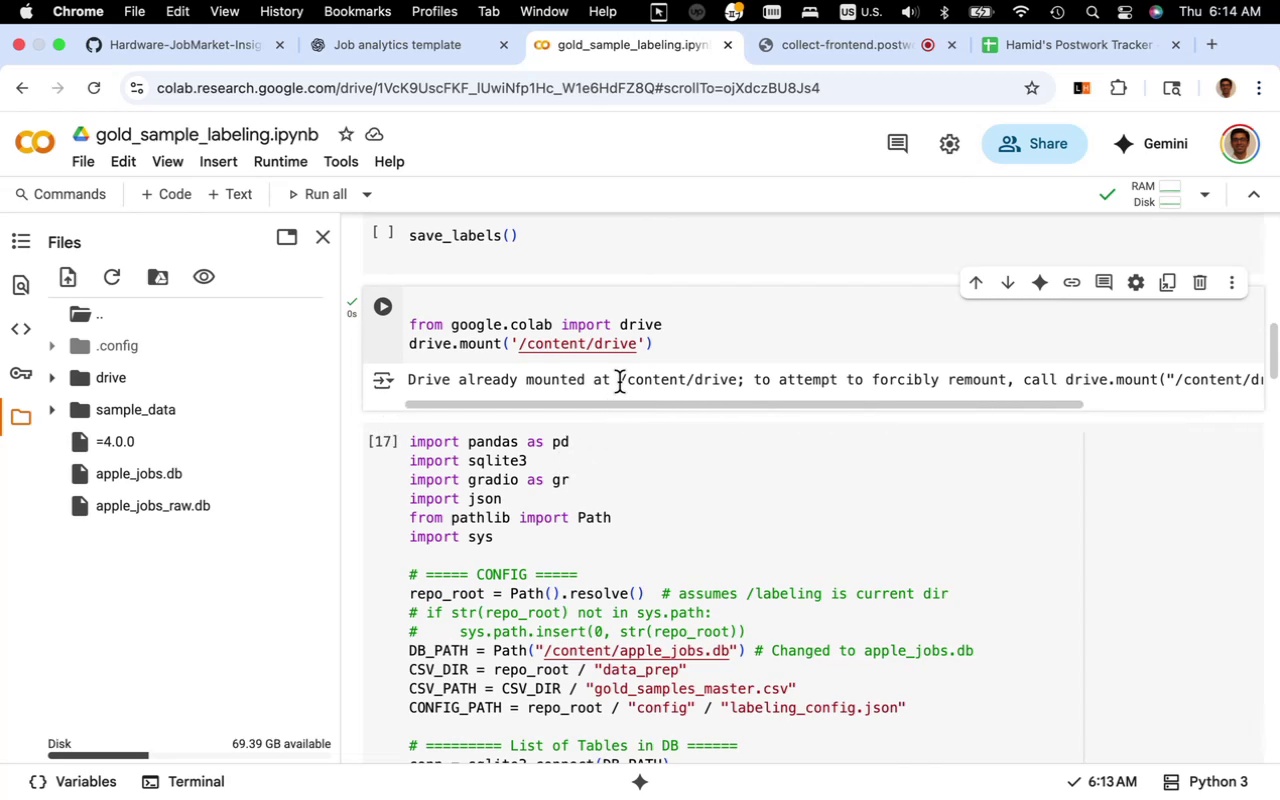 
left_click([619, 382])
 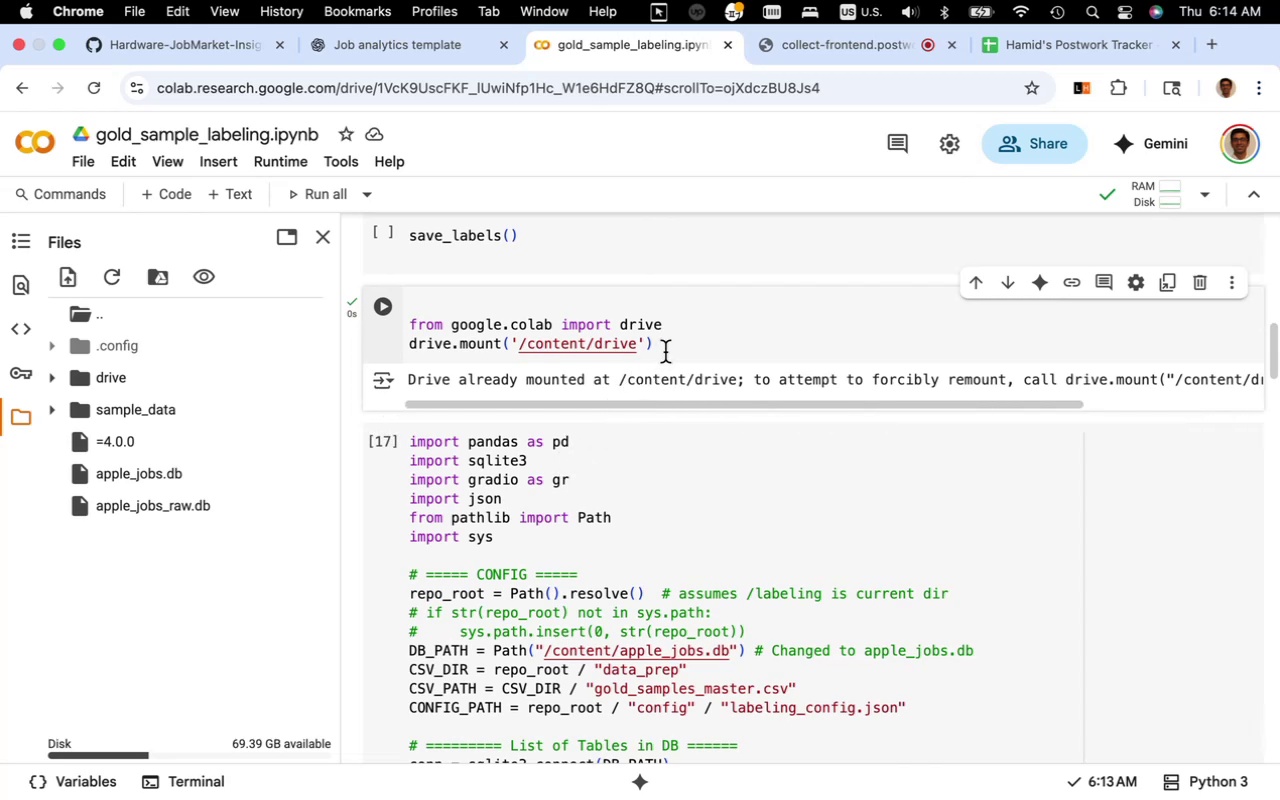 
left_click([682, 343])
 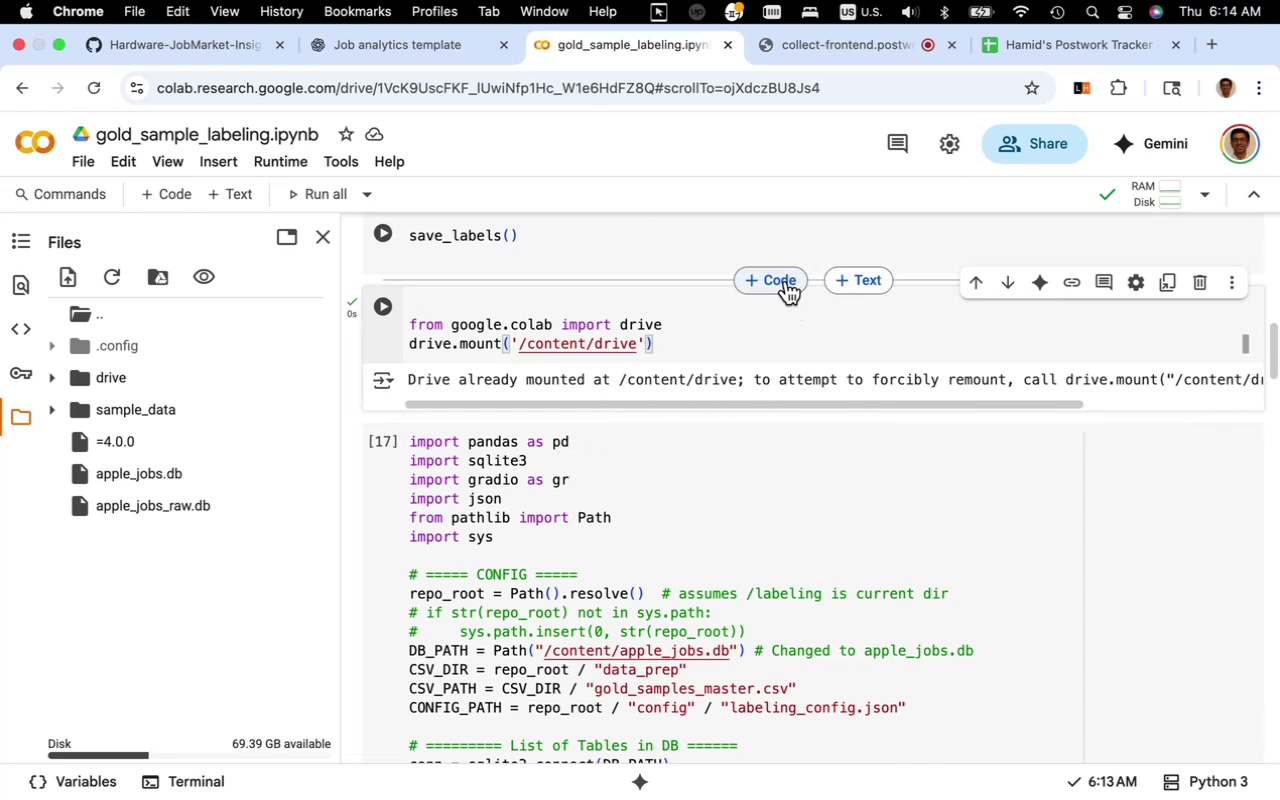 
left_click([852, 276])
 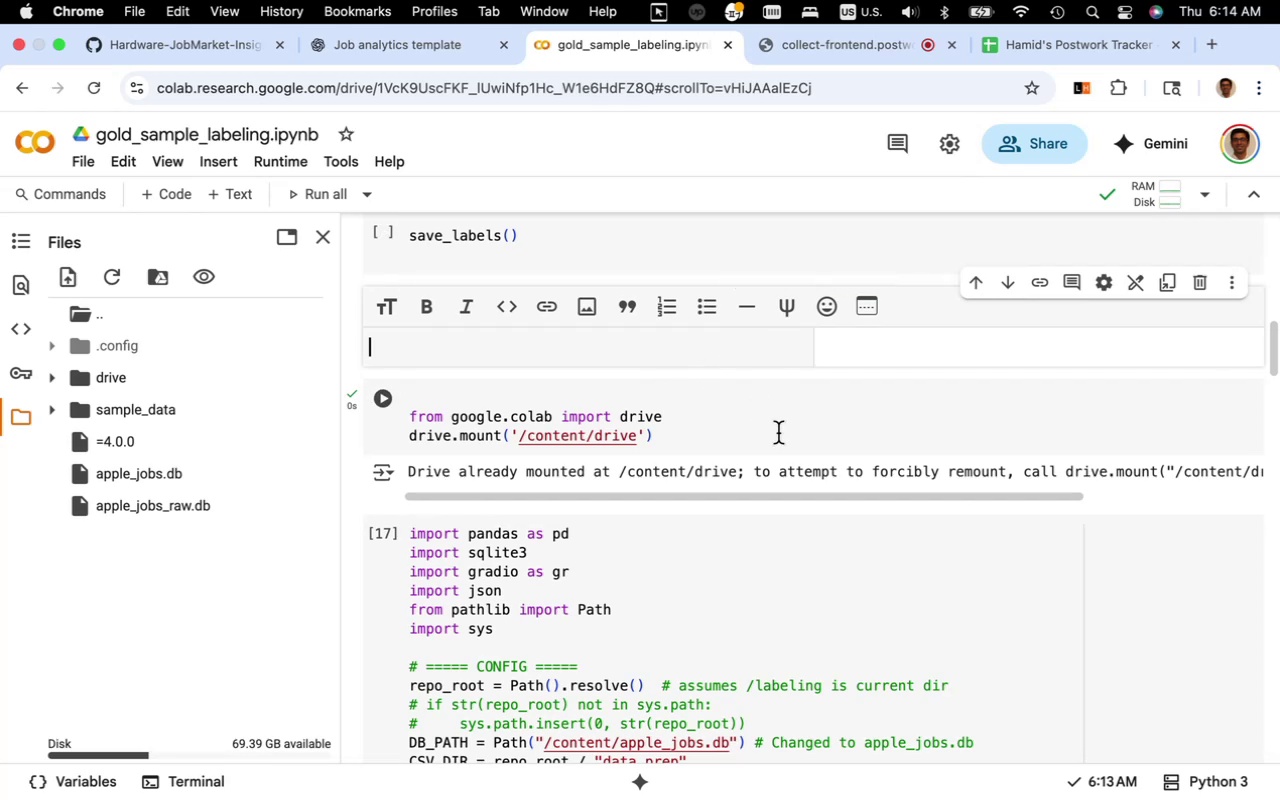 
type(# Mountig)
key(Backspace)
type(ng )
 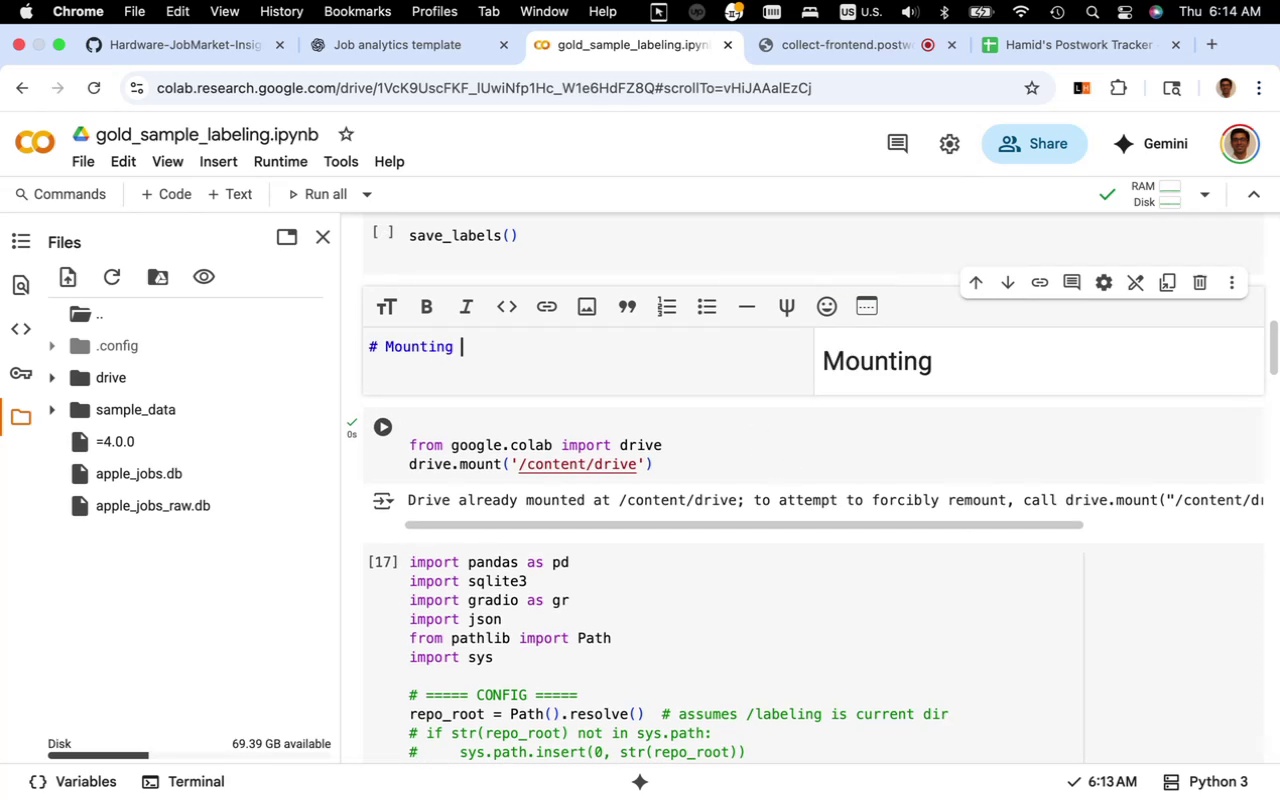 
type(goole drive on colla)
key(Backspace)
key(Backspace)
type(ab and DB check)
 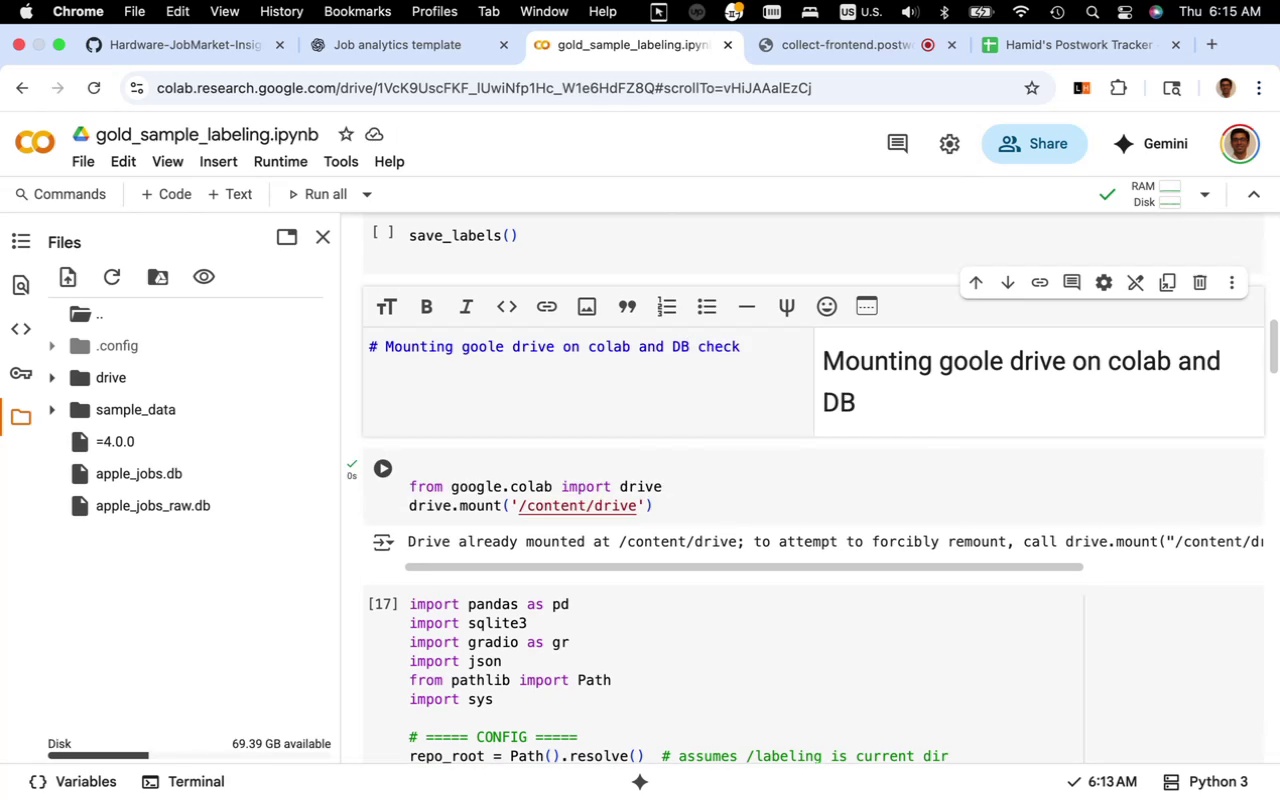 
left_click([721, 516])
 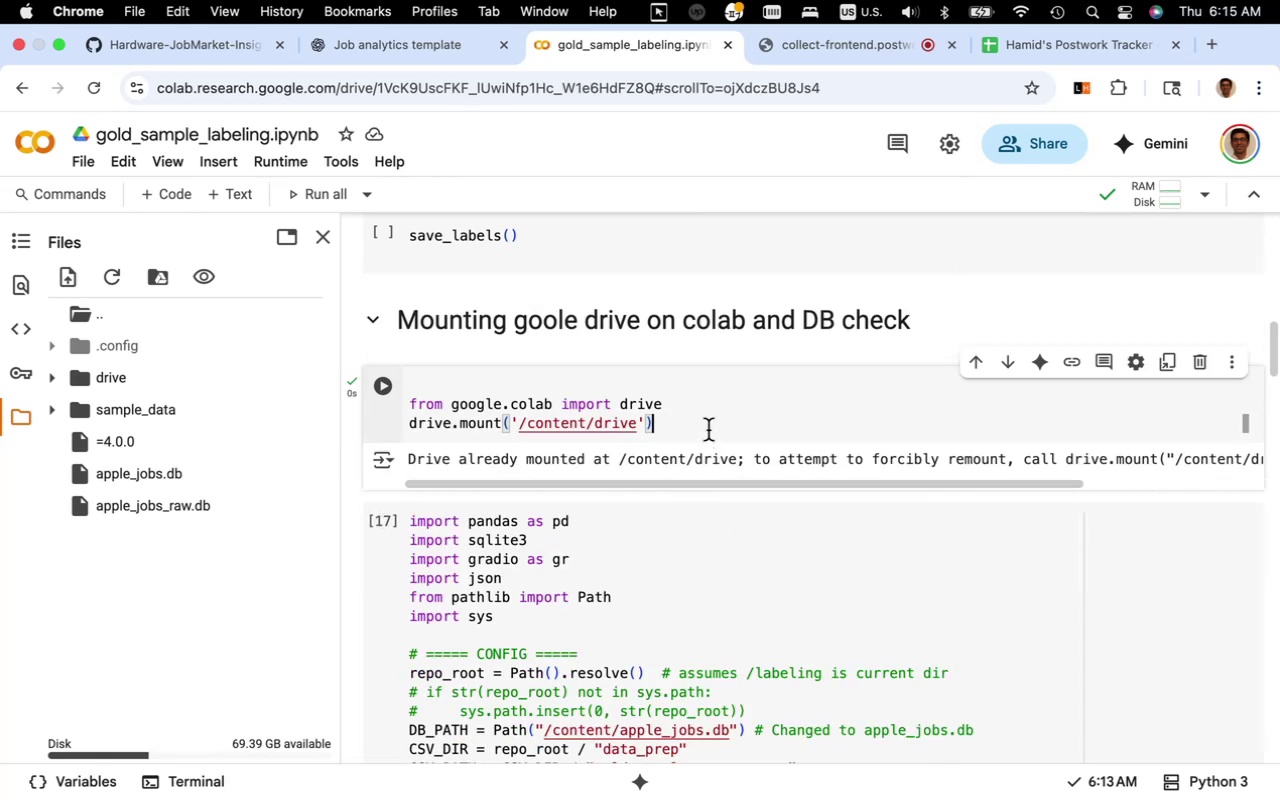 
key(Enter)
 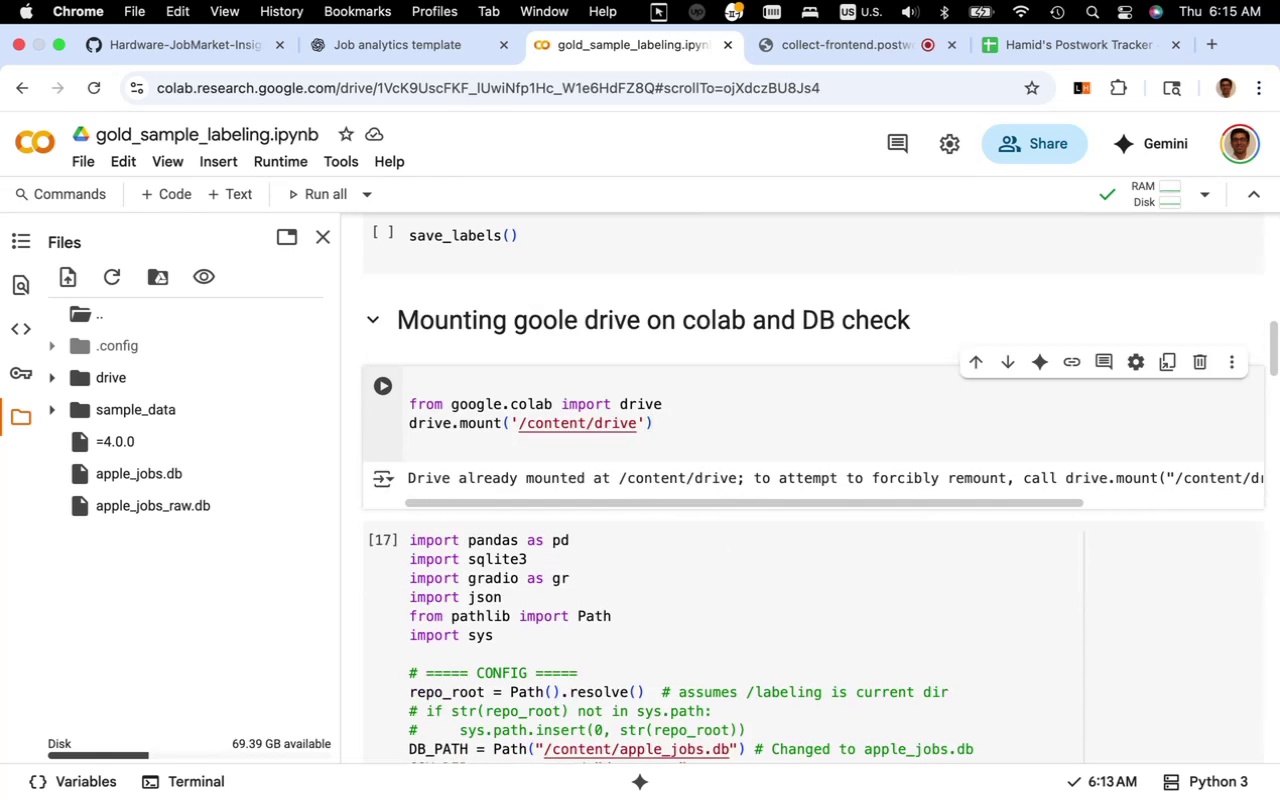 
key(Enter)
 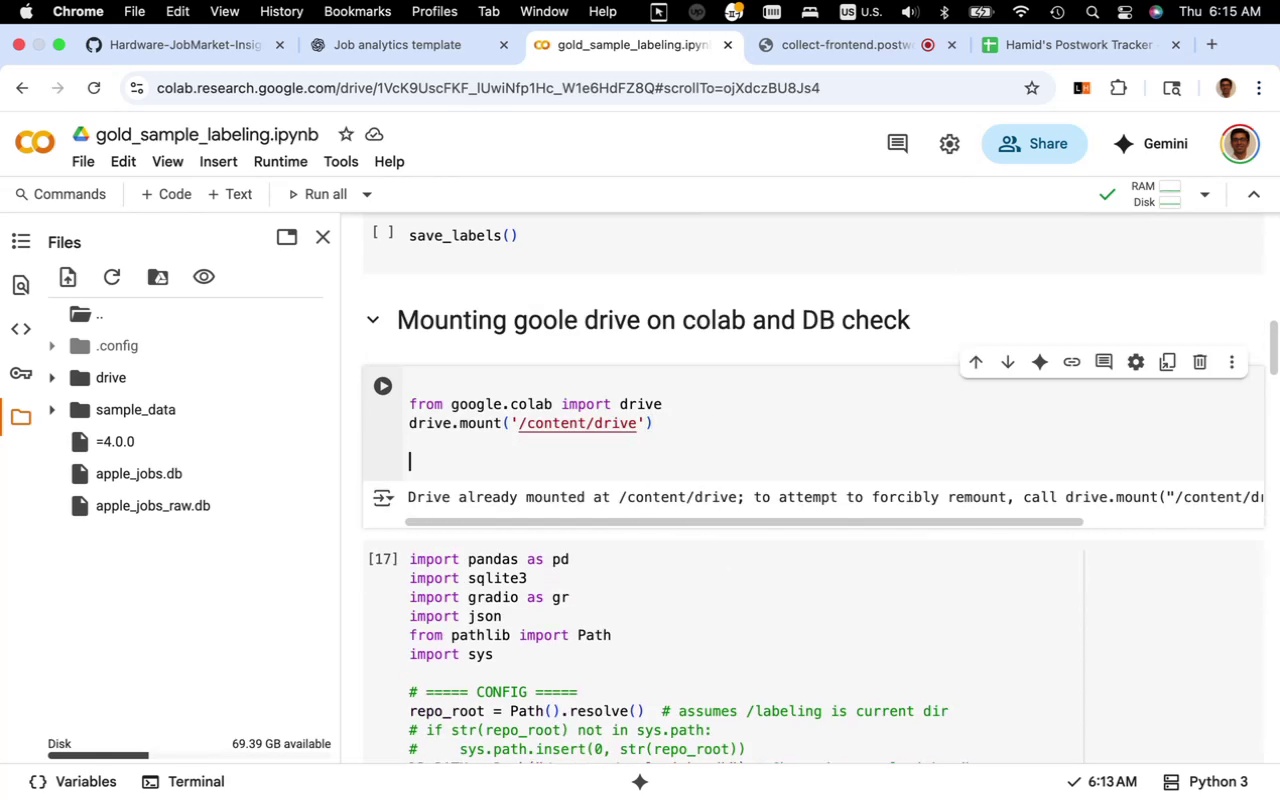 
key(Meta+V)
 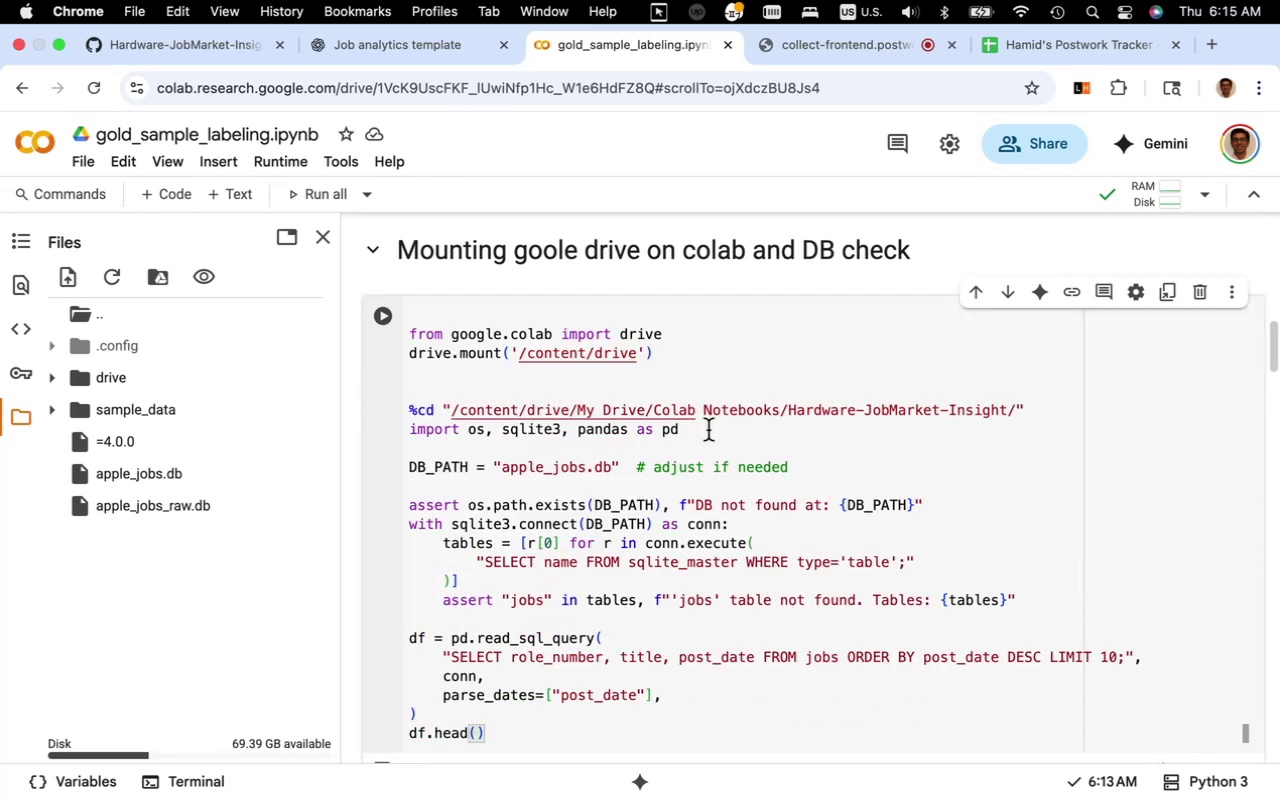 
key(Meta+Z)
 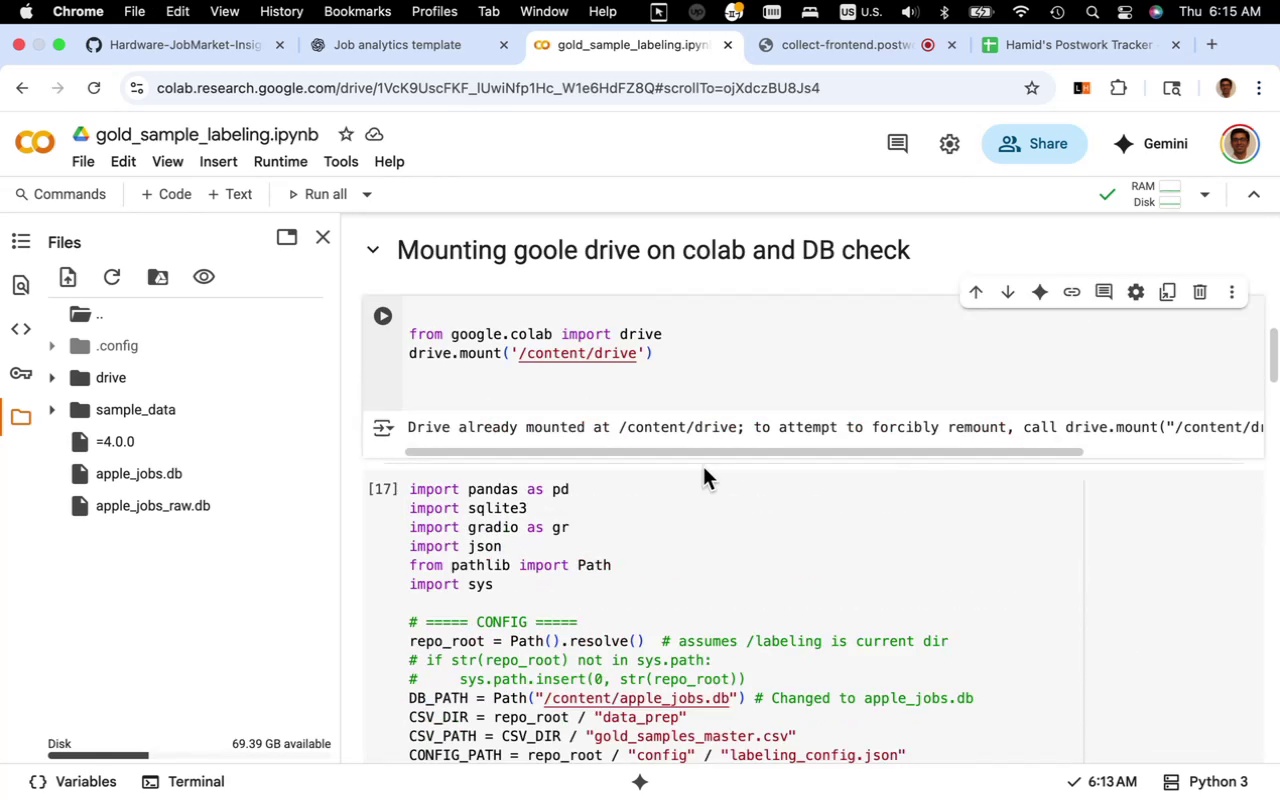 
key(Backspace)
 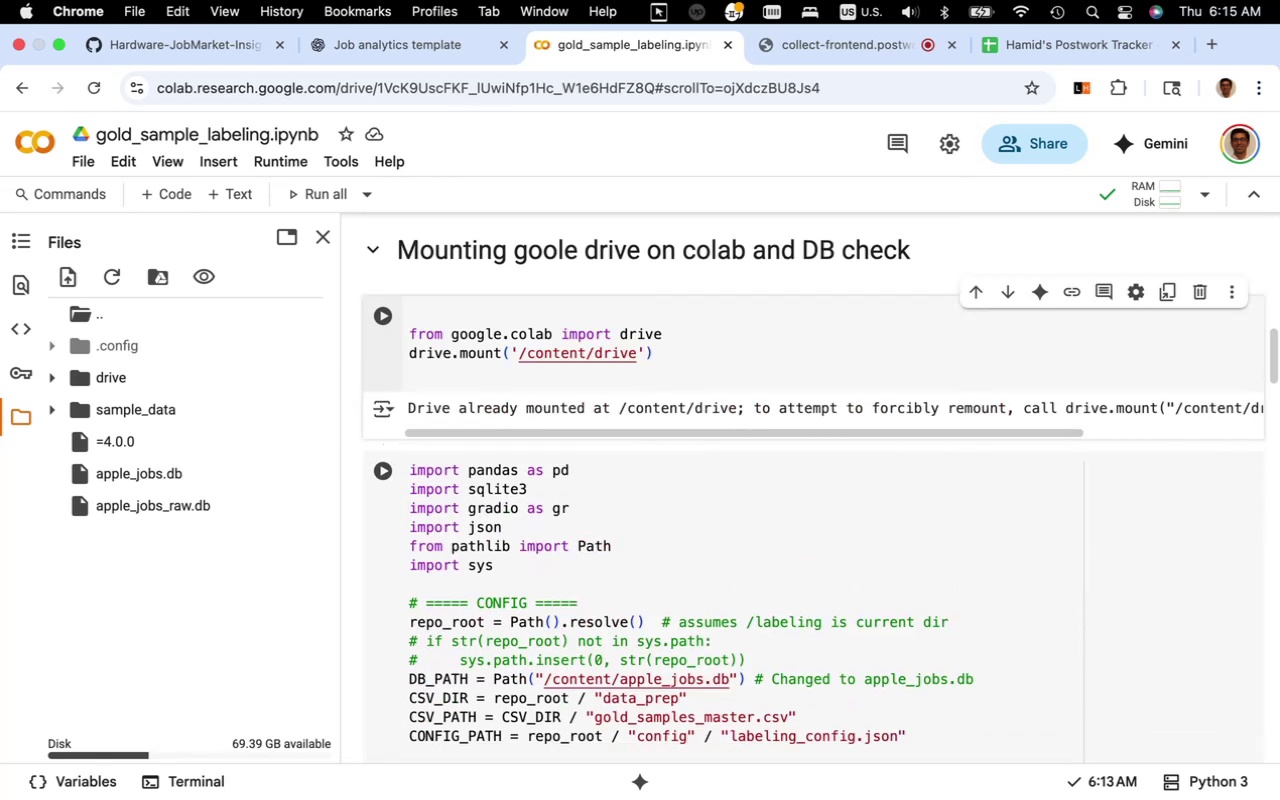 
key(Backspace)
 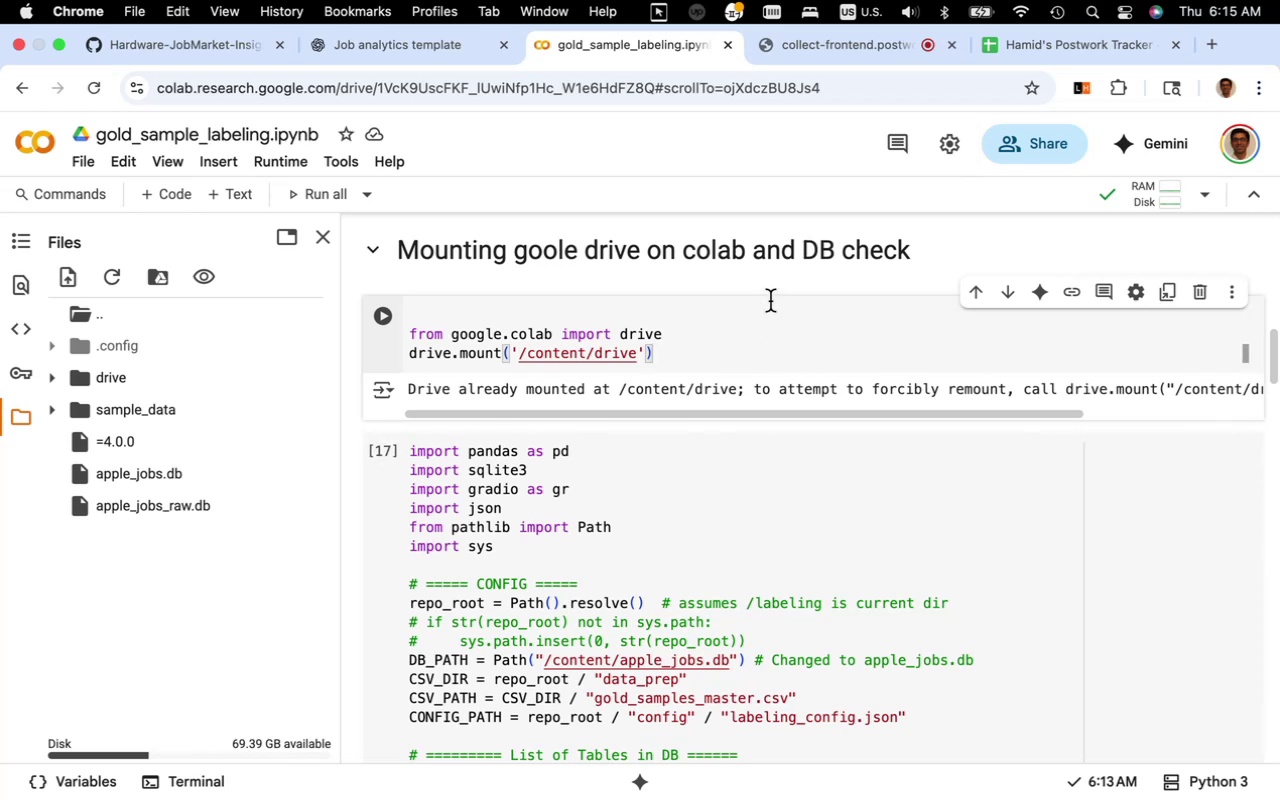 
wait(6.11)
 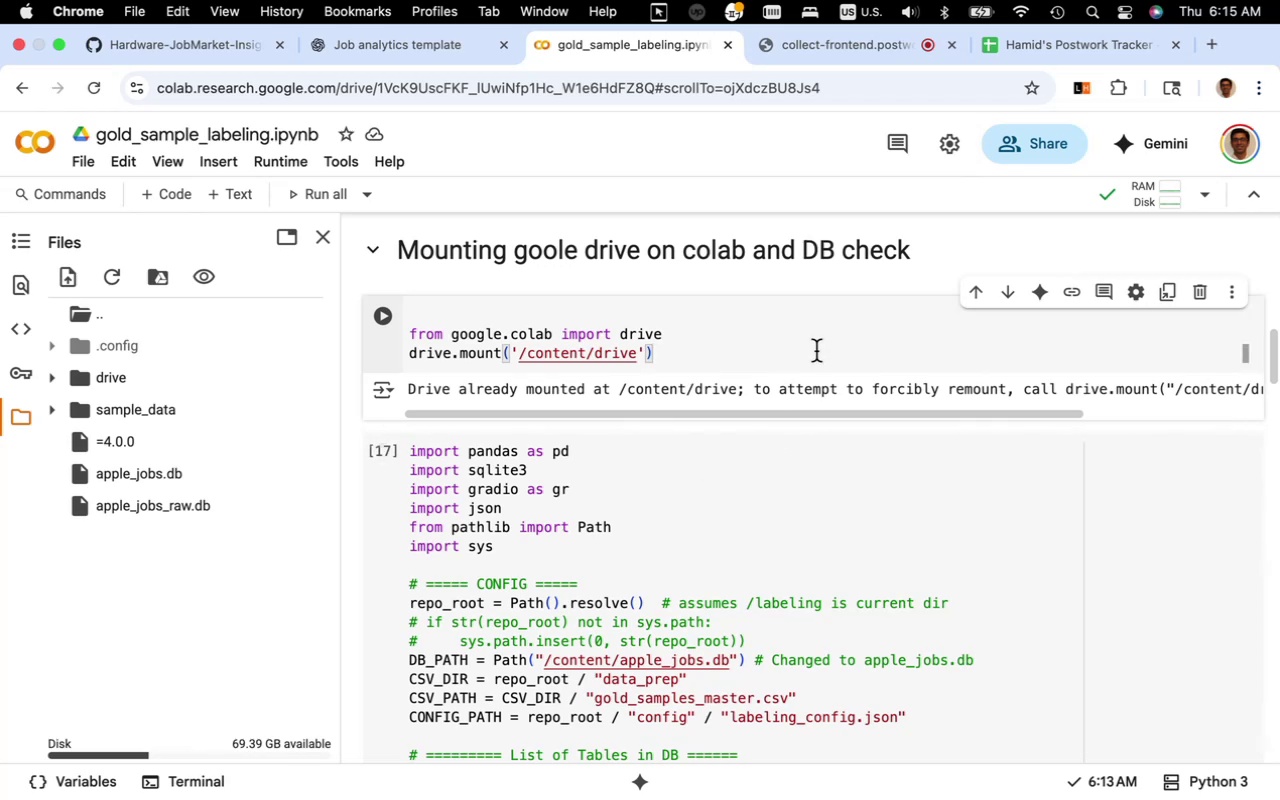 
left_click([804, 448])
 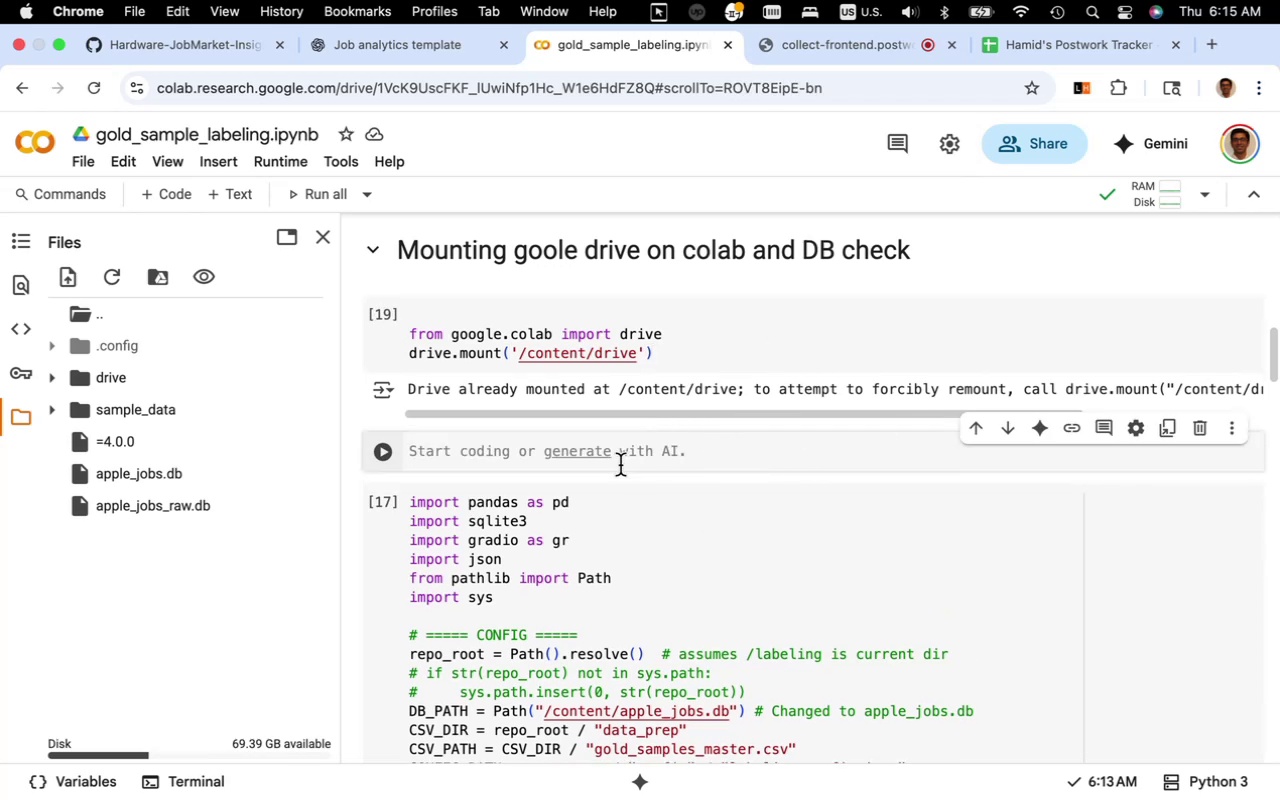 
left_click([614, 458])
 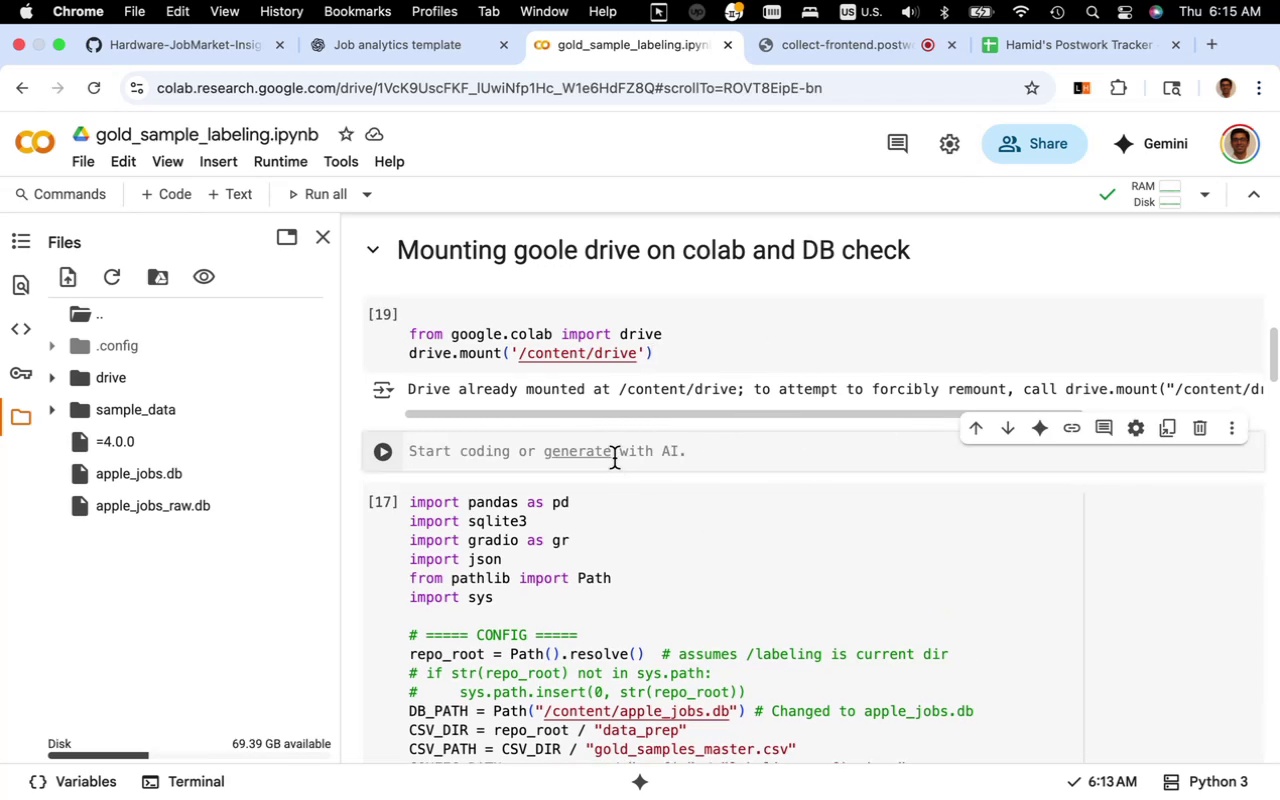 
key(Meta+V)
 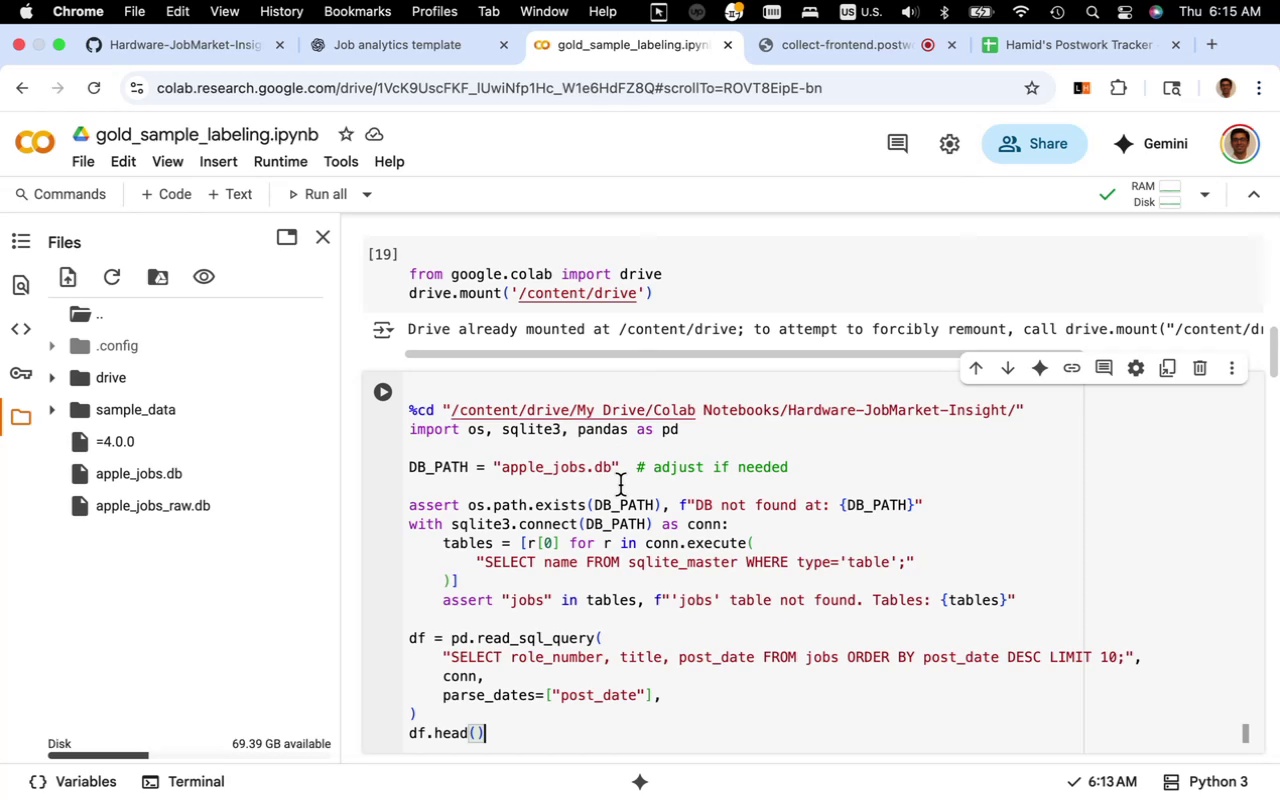 
scroll: coordinate [632, 495], scroll_direction: down, amount: 2.0
 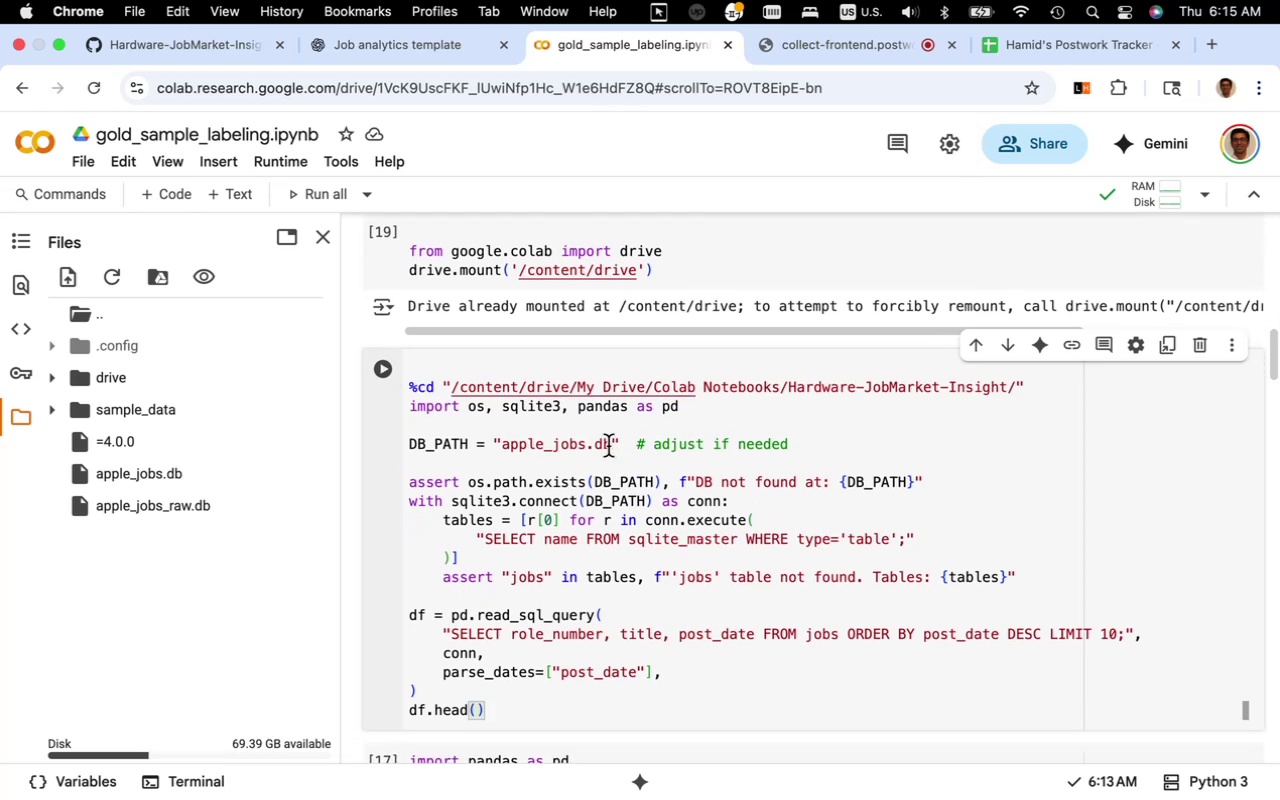 
left_click([584, 448])
 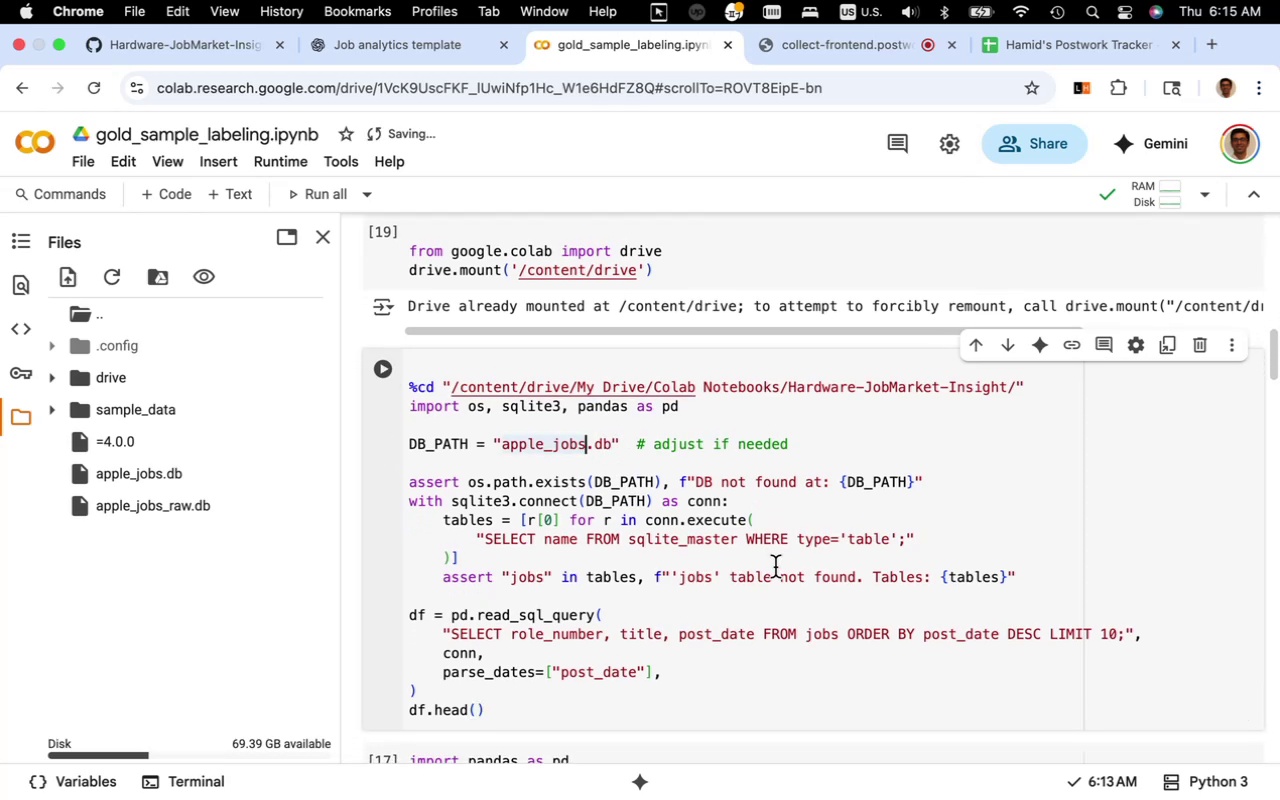 
type(_raw)
 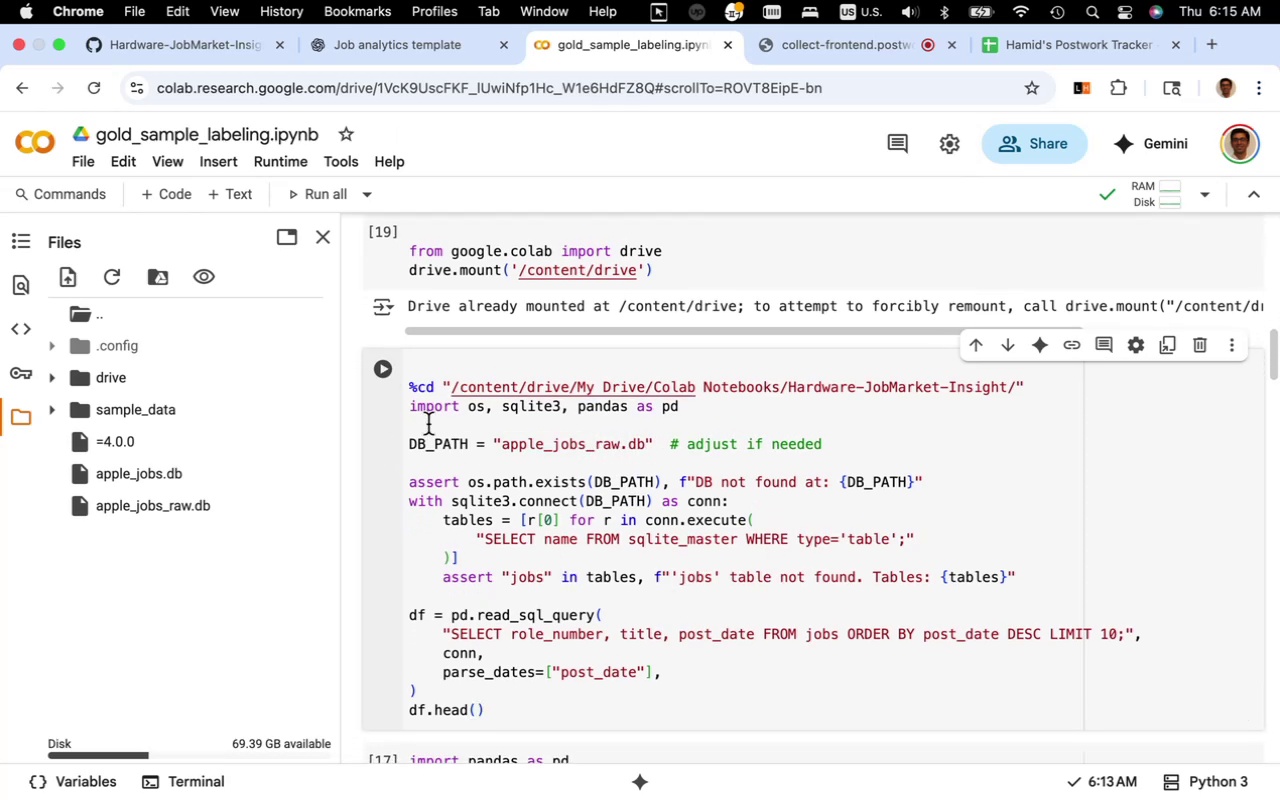 
mouse_move([403, 381])
 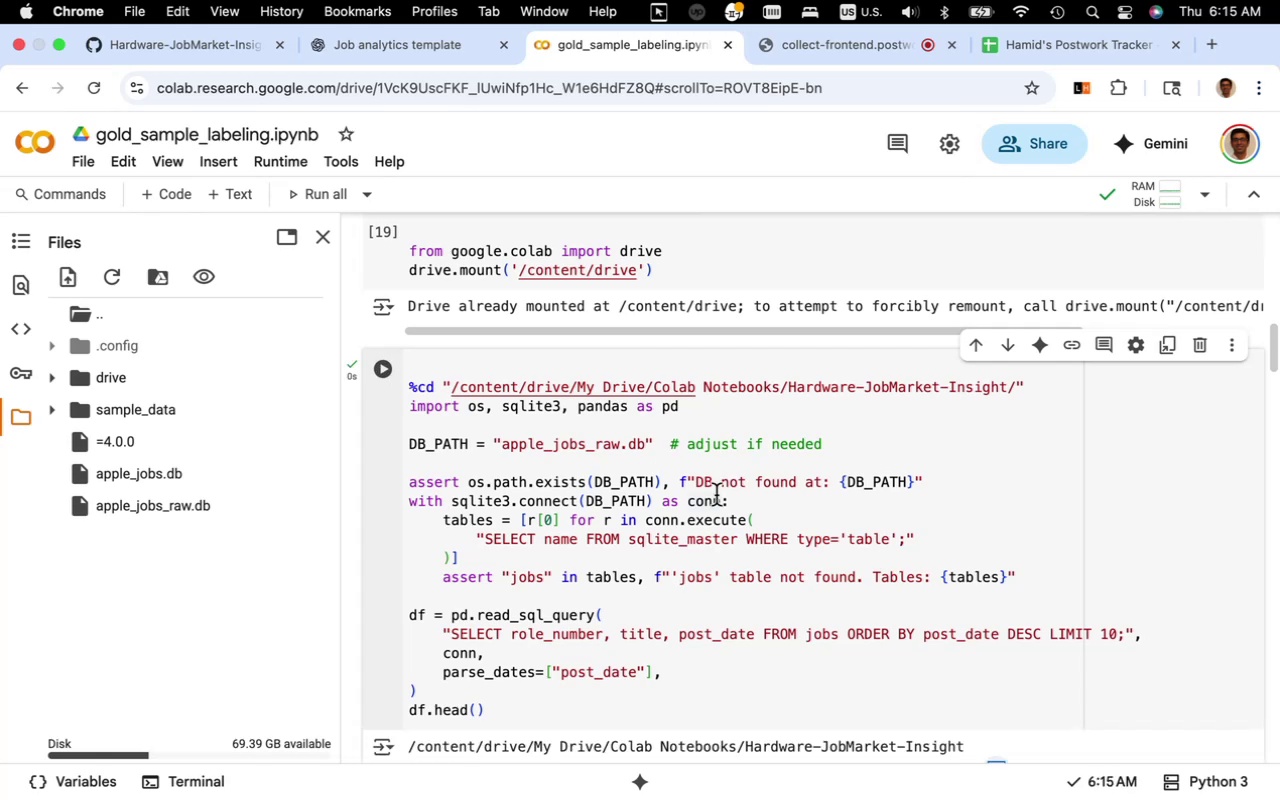 
scroll: coordinate [747, 526], scroll_direction: down, amount: 12.0
 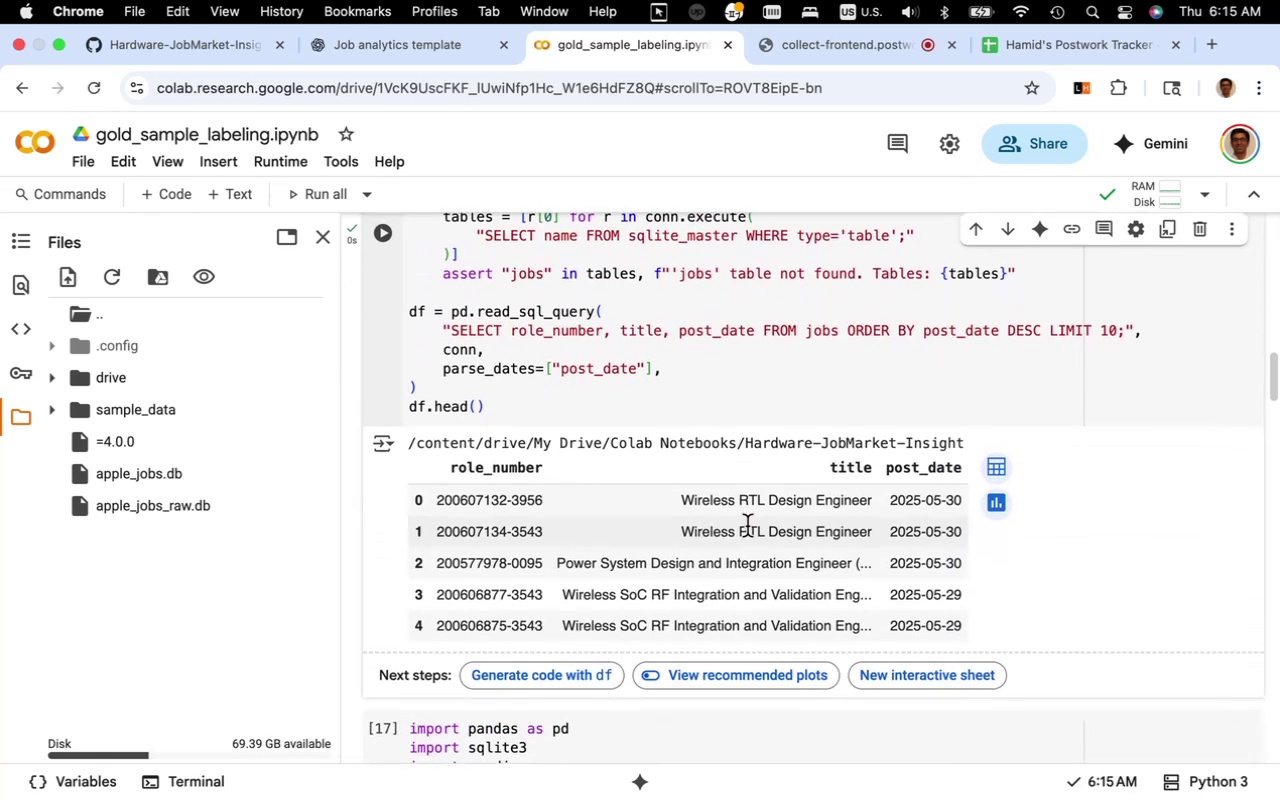 
scroll: coordinate [747, 527], scroll_direction: up, amount: 10.0
 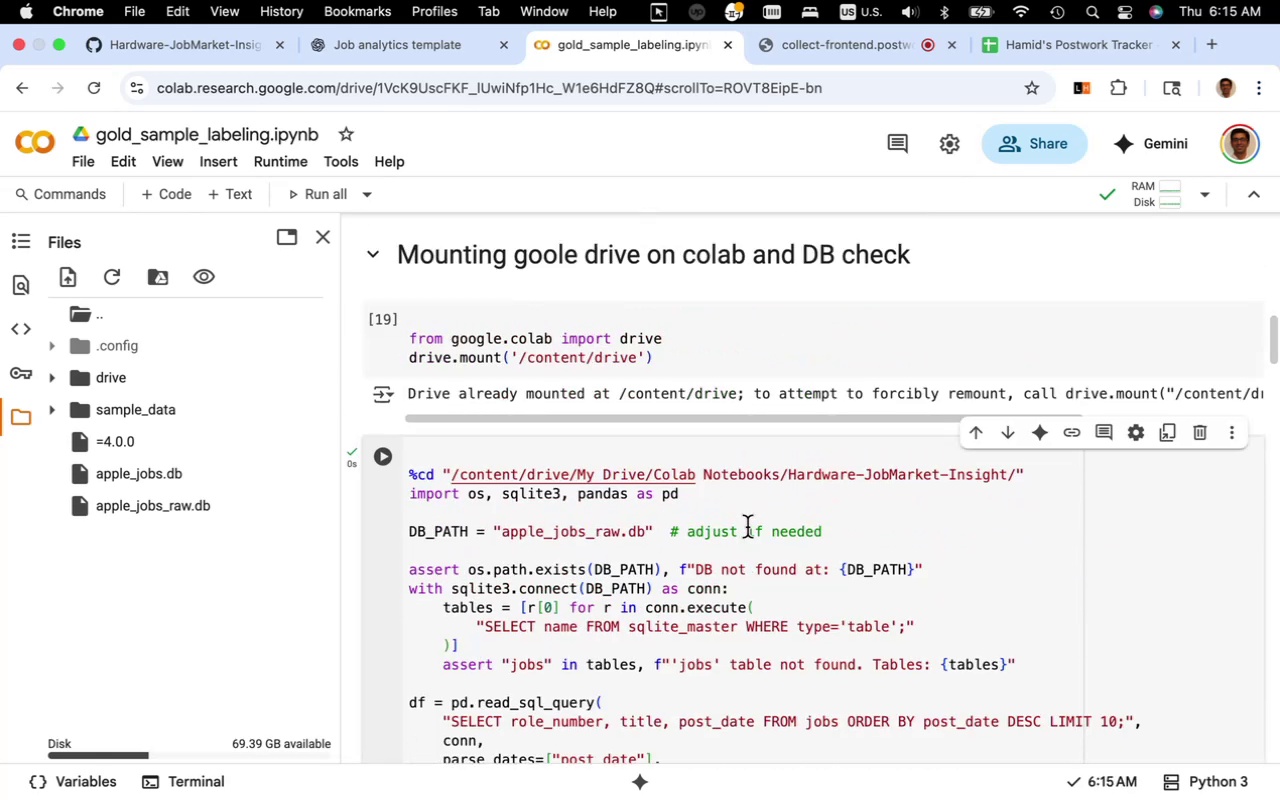 
scroll: coordinate [744, 523], scroll_direction: down, amount: 10.0
 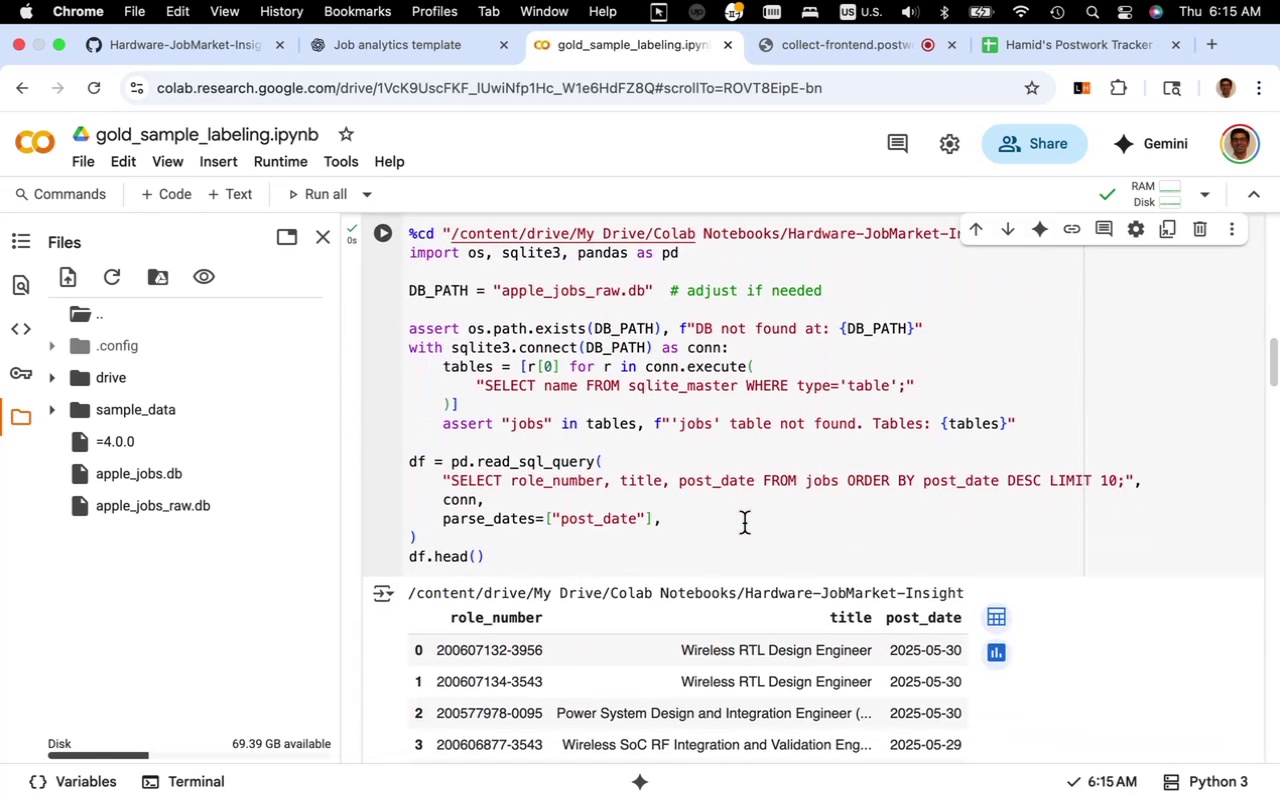 
scroll: coordinate [744, 523], scroll_direction: up, amount: 3.0
 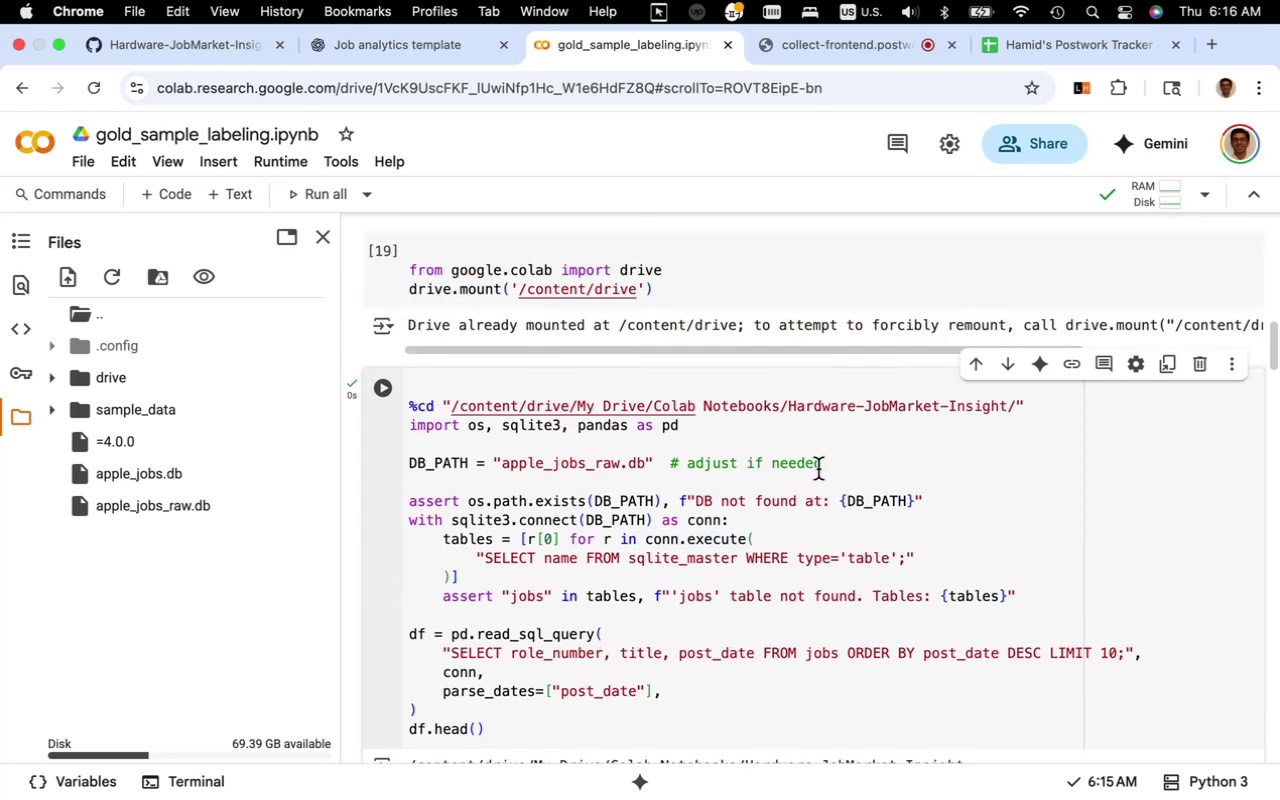 
left_click_drag(start_coordinate=[823, 463], to_coordinate=[672, 464])
 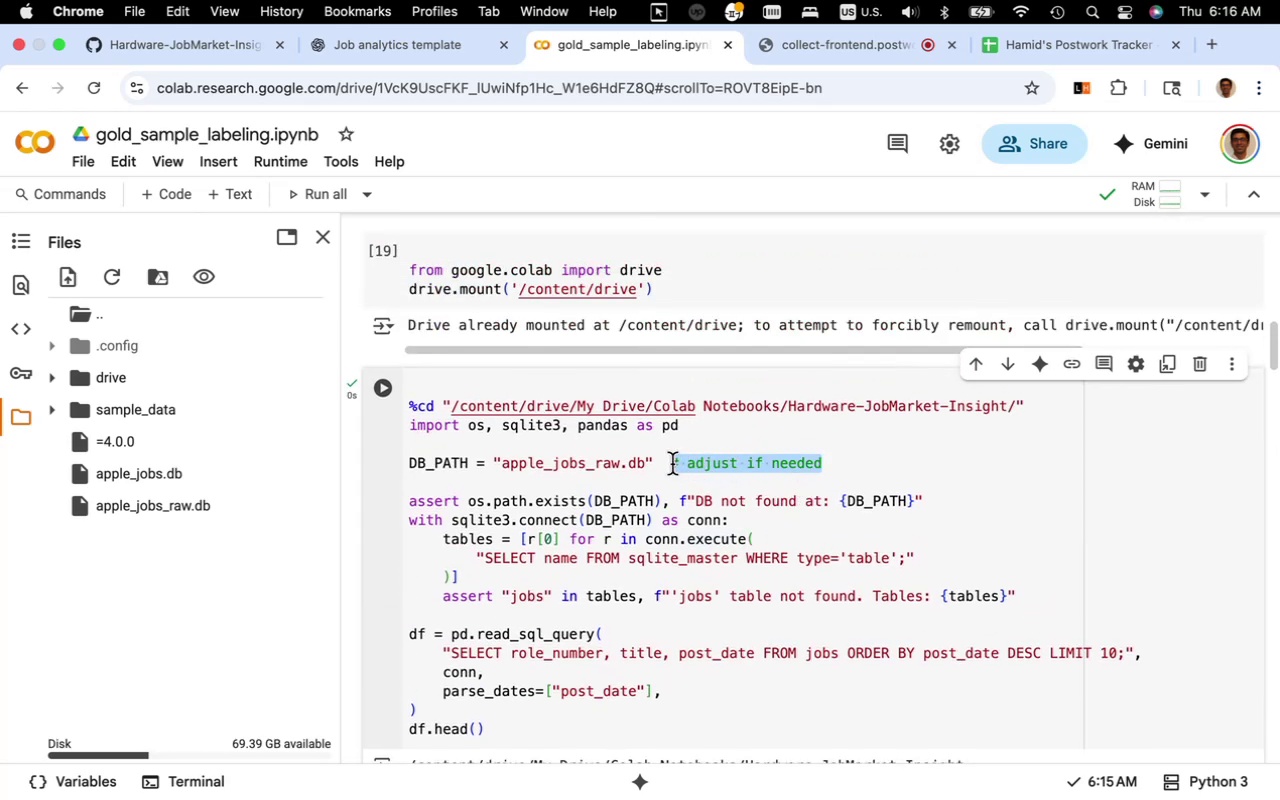 
key(Backspace)
 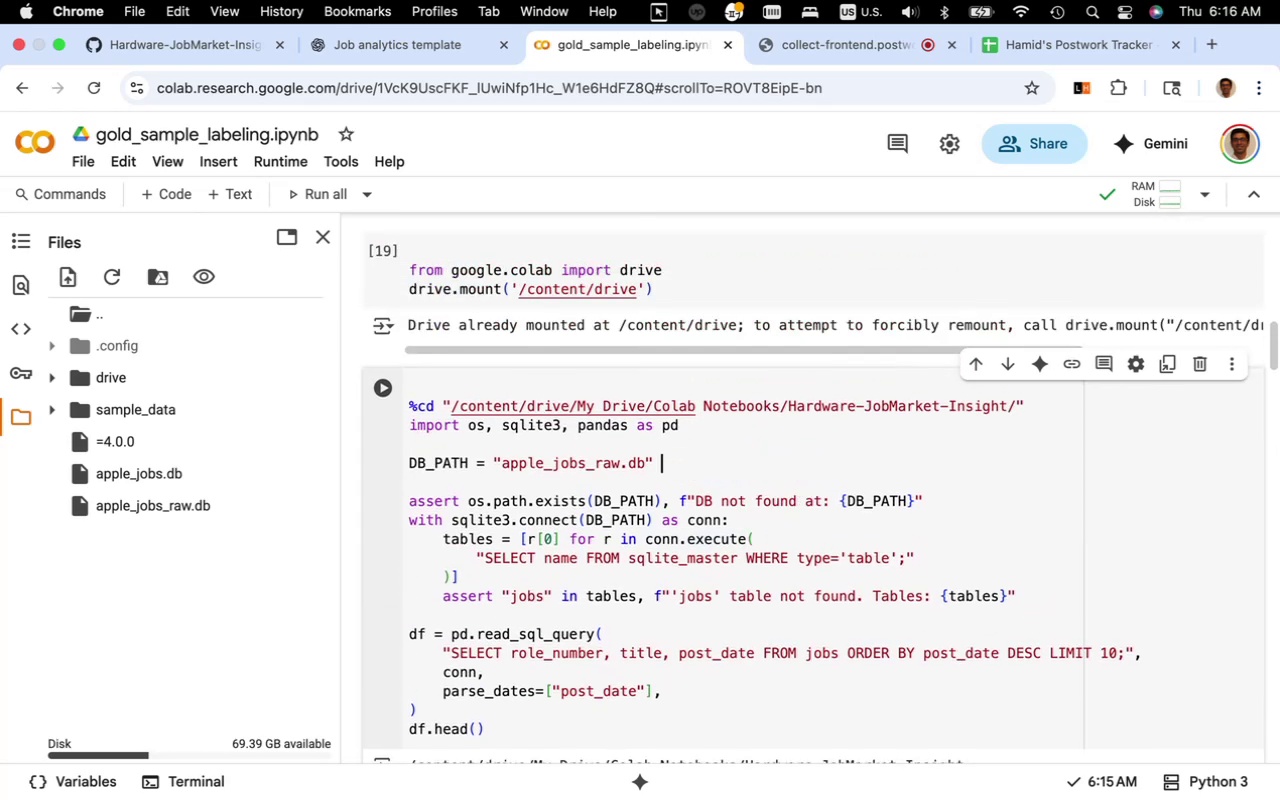 
key(Backspace)
 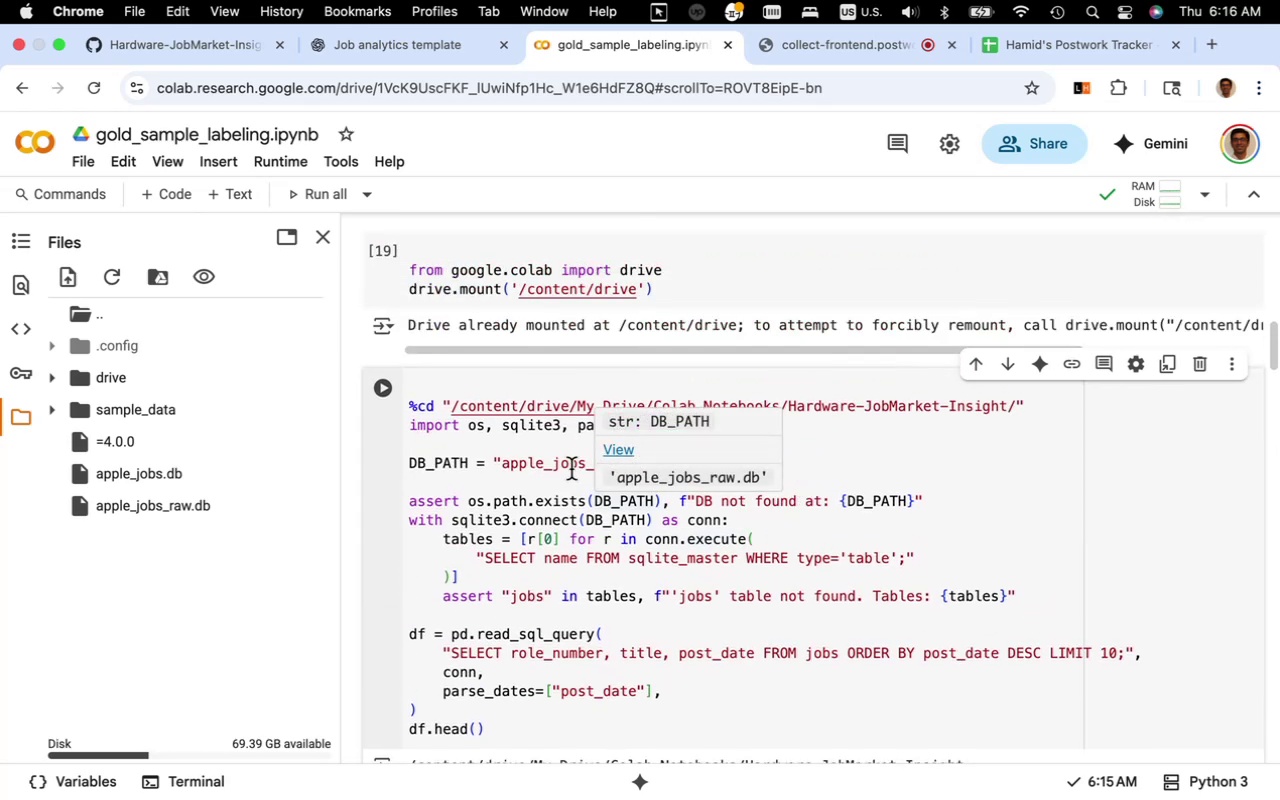 
left_click([511, 462])
 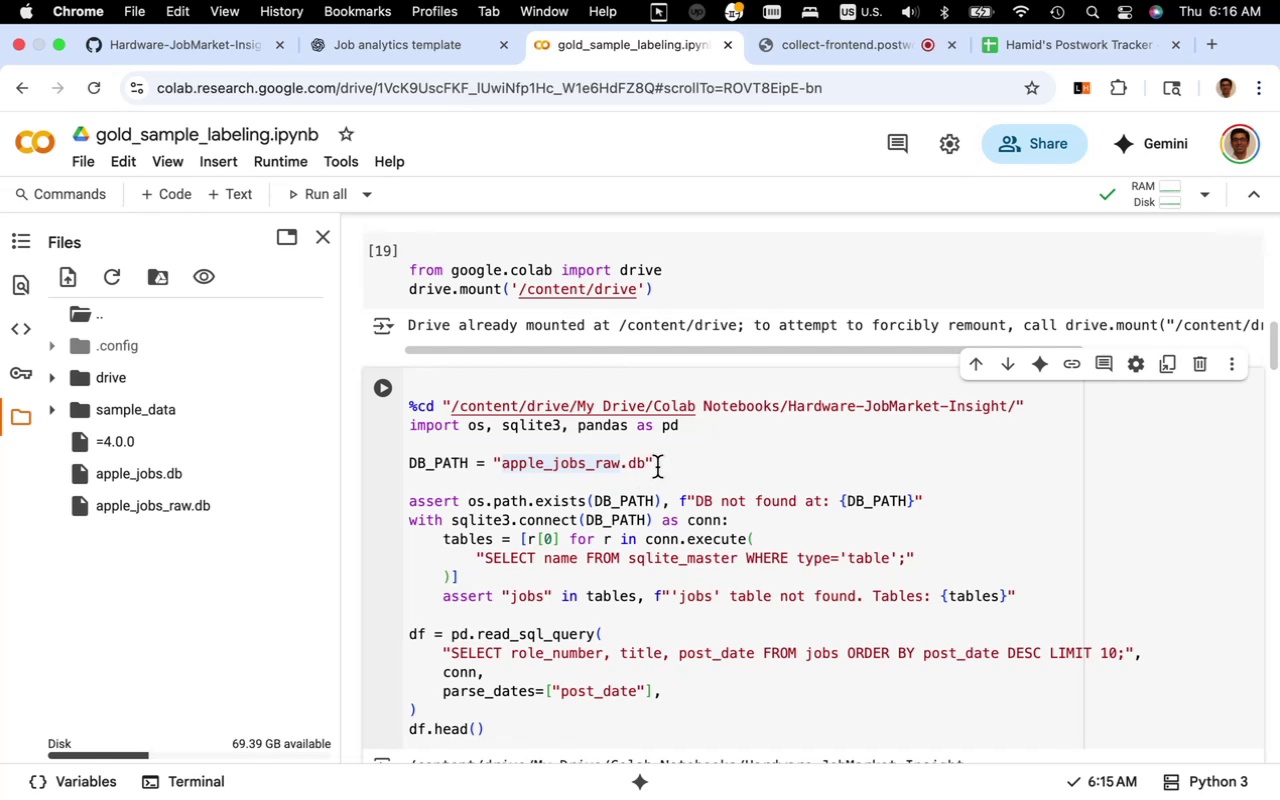 
left_click_drag(start_coordinate=[658, 465], to_coordinate=[404, 410])
 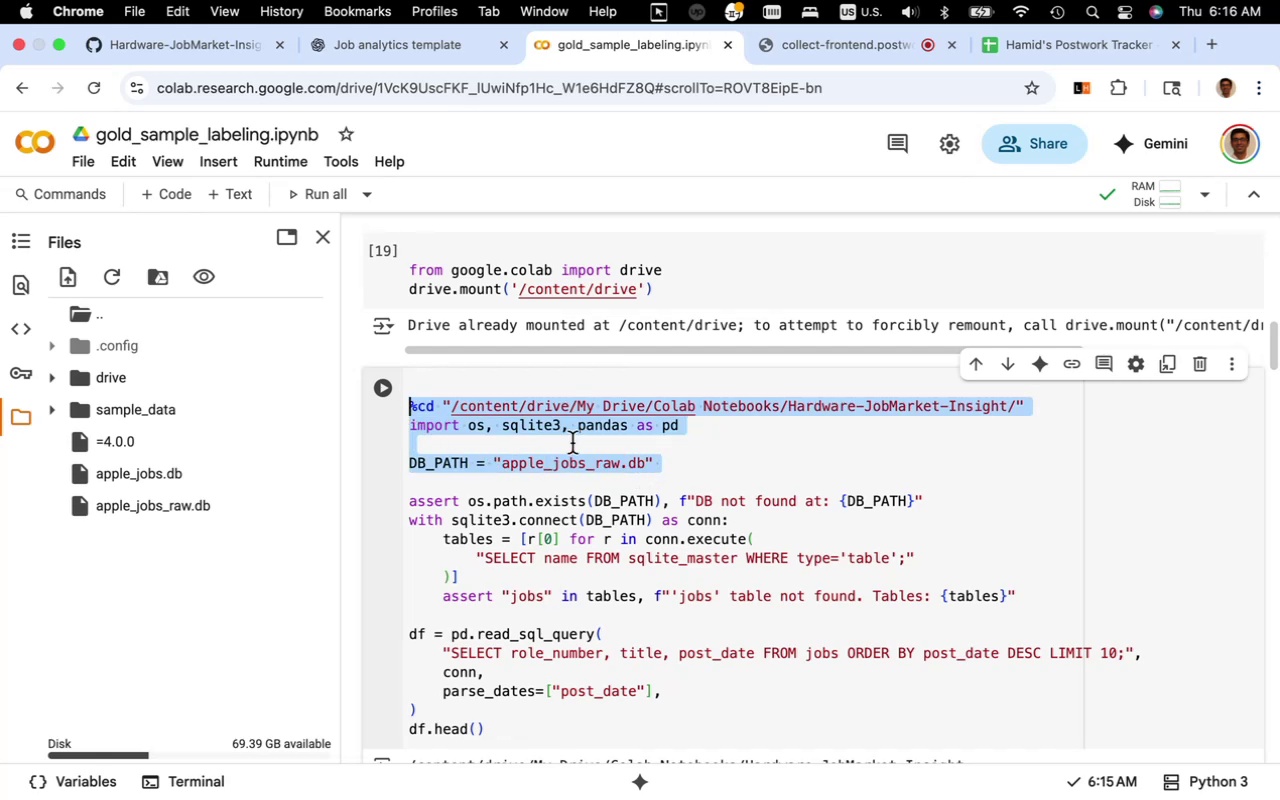 
key(Meta+C)
 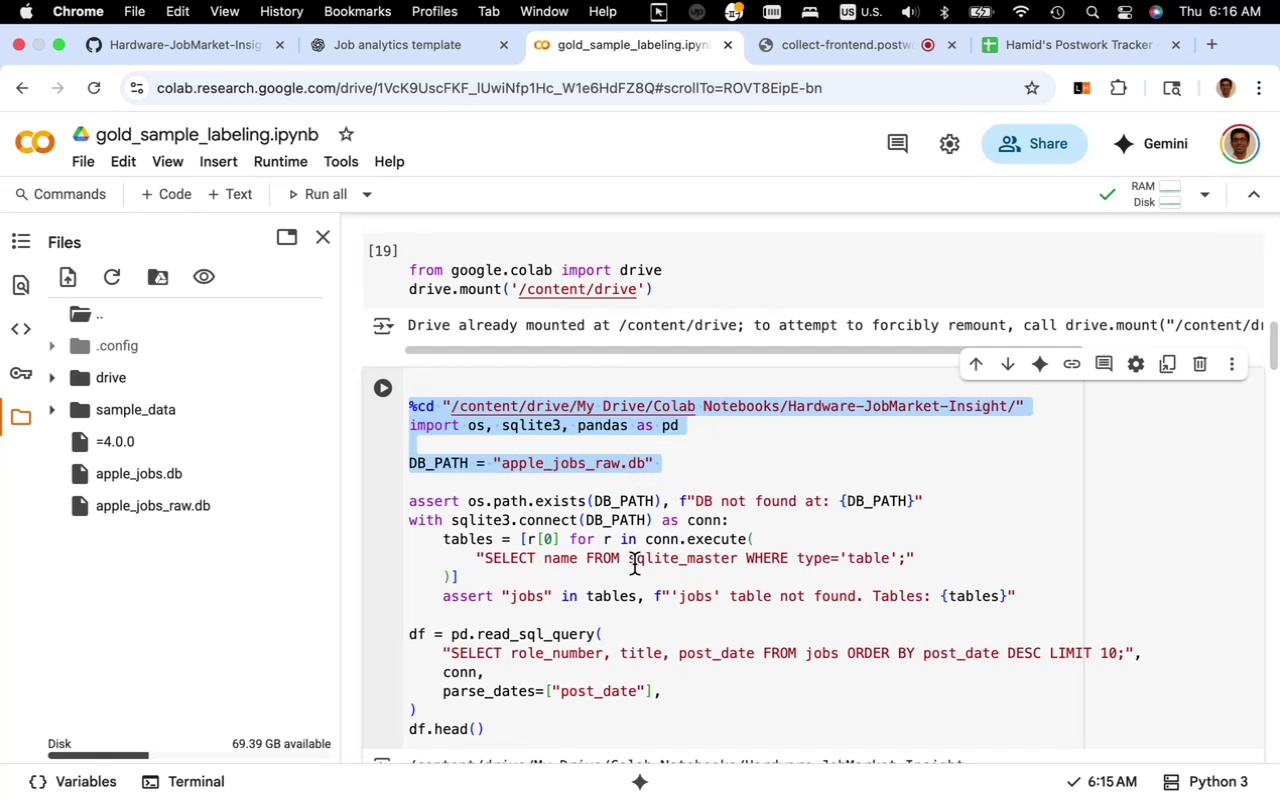 
scroll: coordinate [644, 586], scroll_direction: down, amount: 11.0
 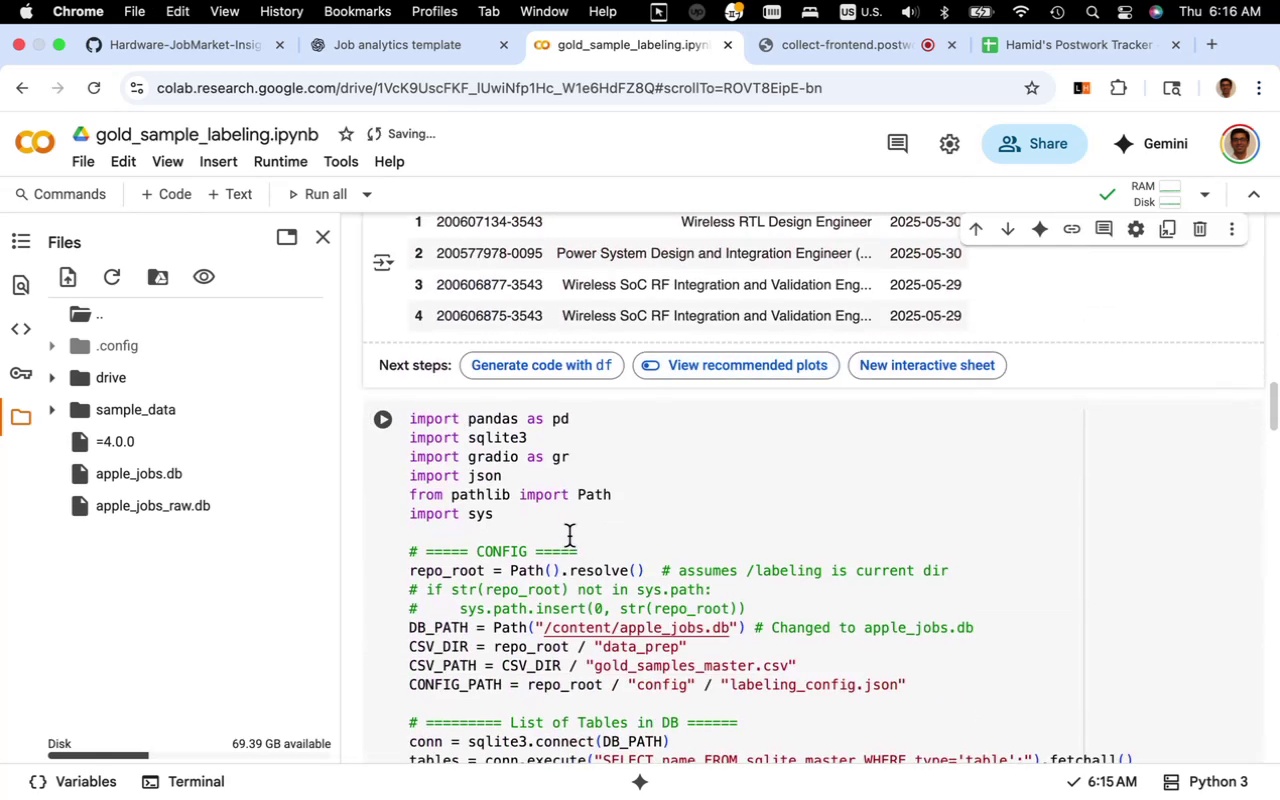 
key(Meta+CommandLeft)
 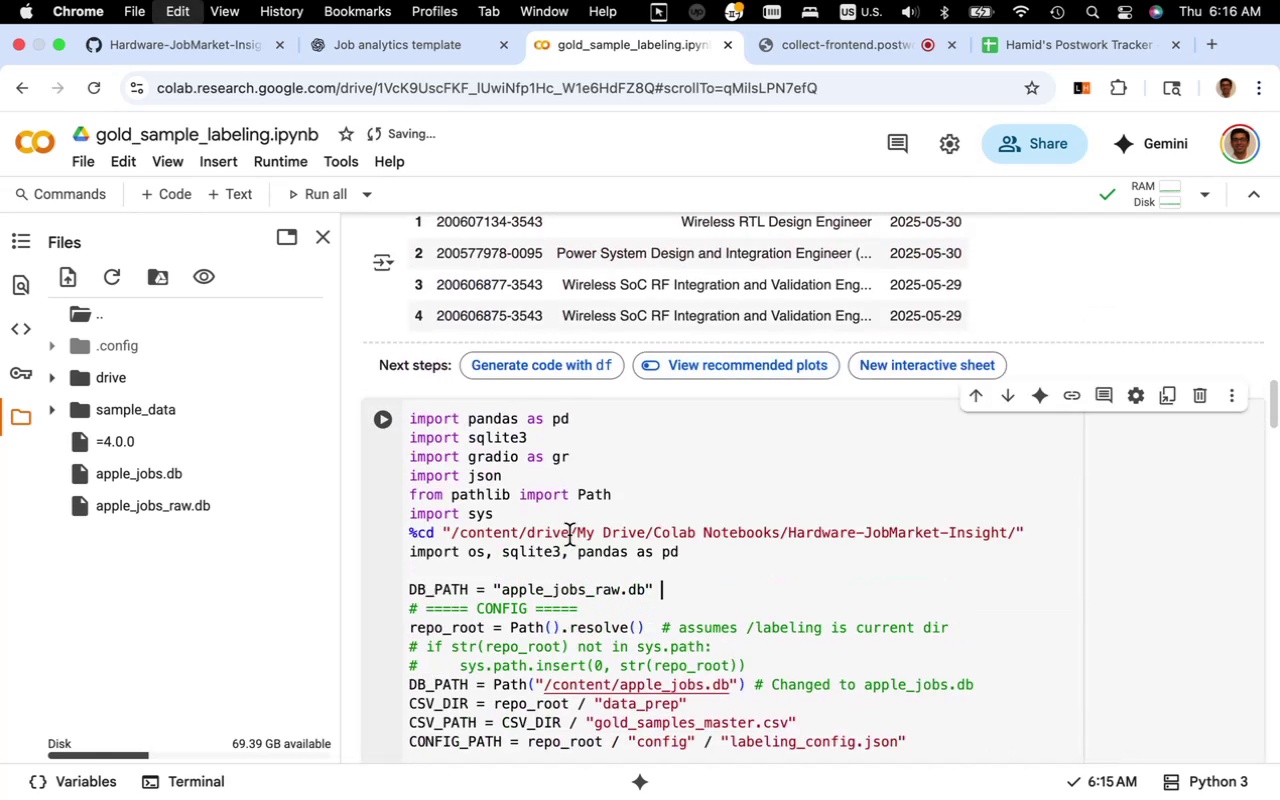 
key(Meta+V)
 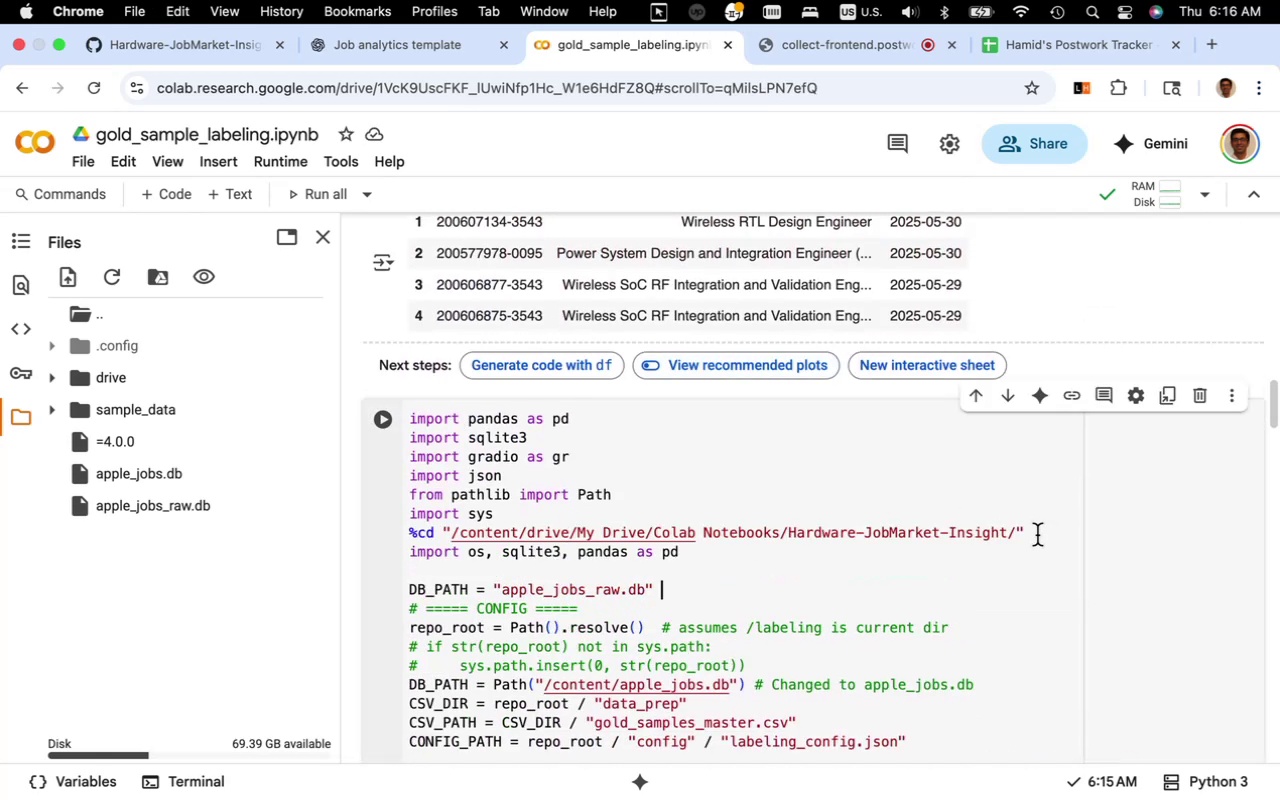 
left_click([1036, 534])
 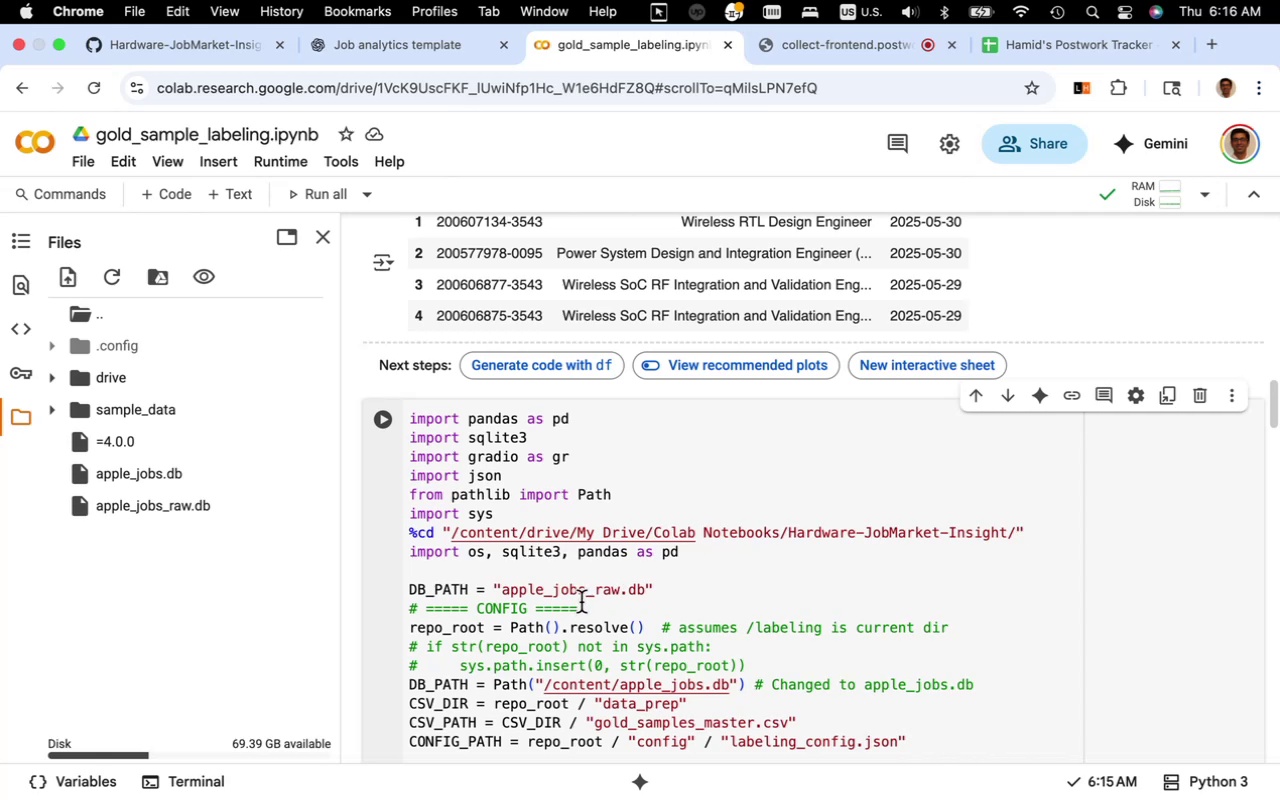 
mouse_move([540, 568])
 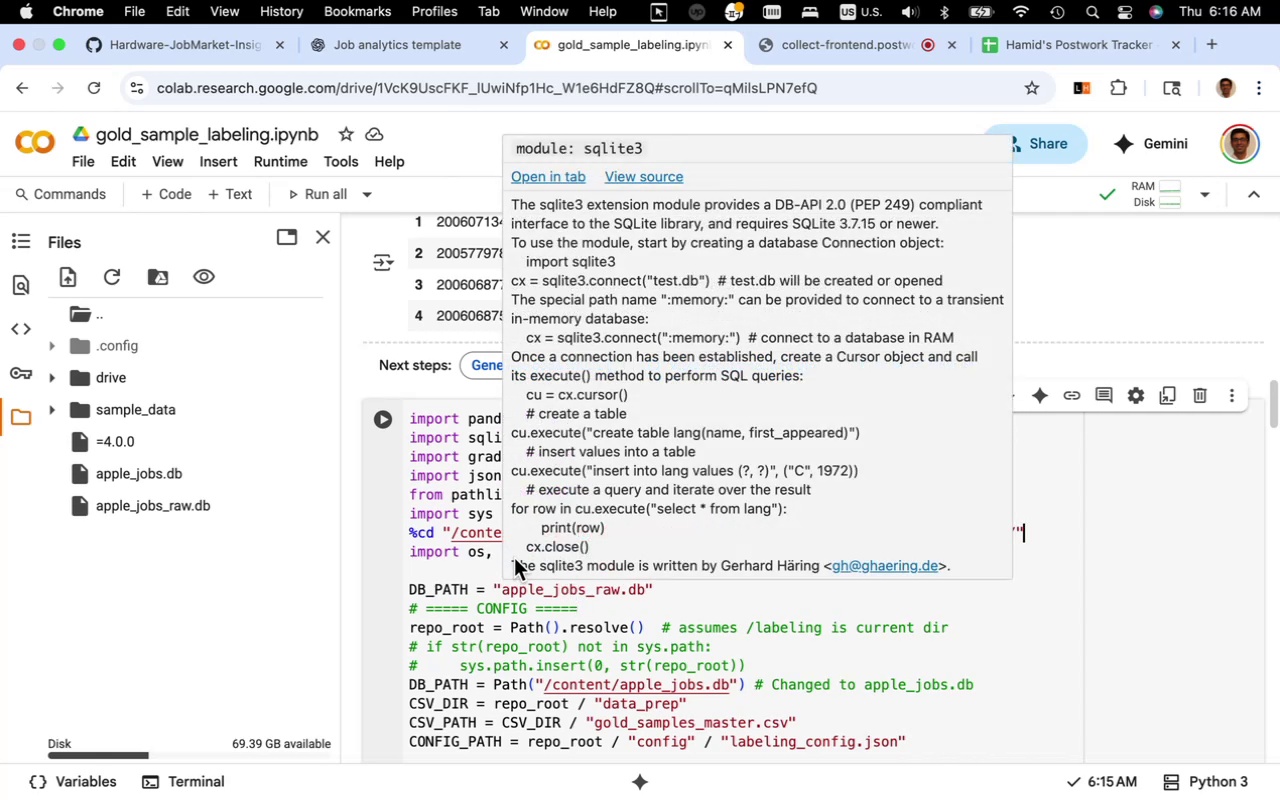 
left_click([488, 566])
 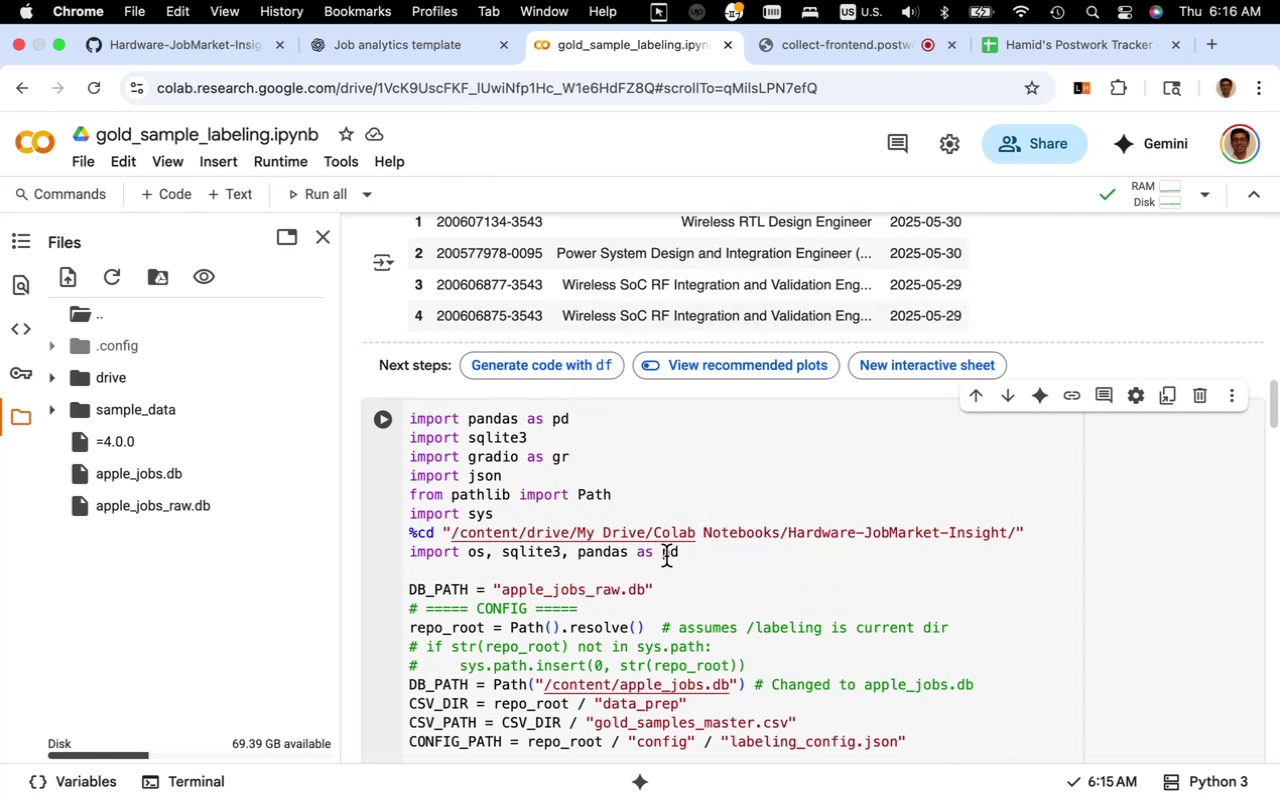 
left_click_drag(start_coordinate=[681, 556], to_coordinate=[484, 556])
 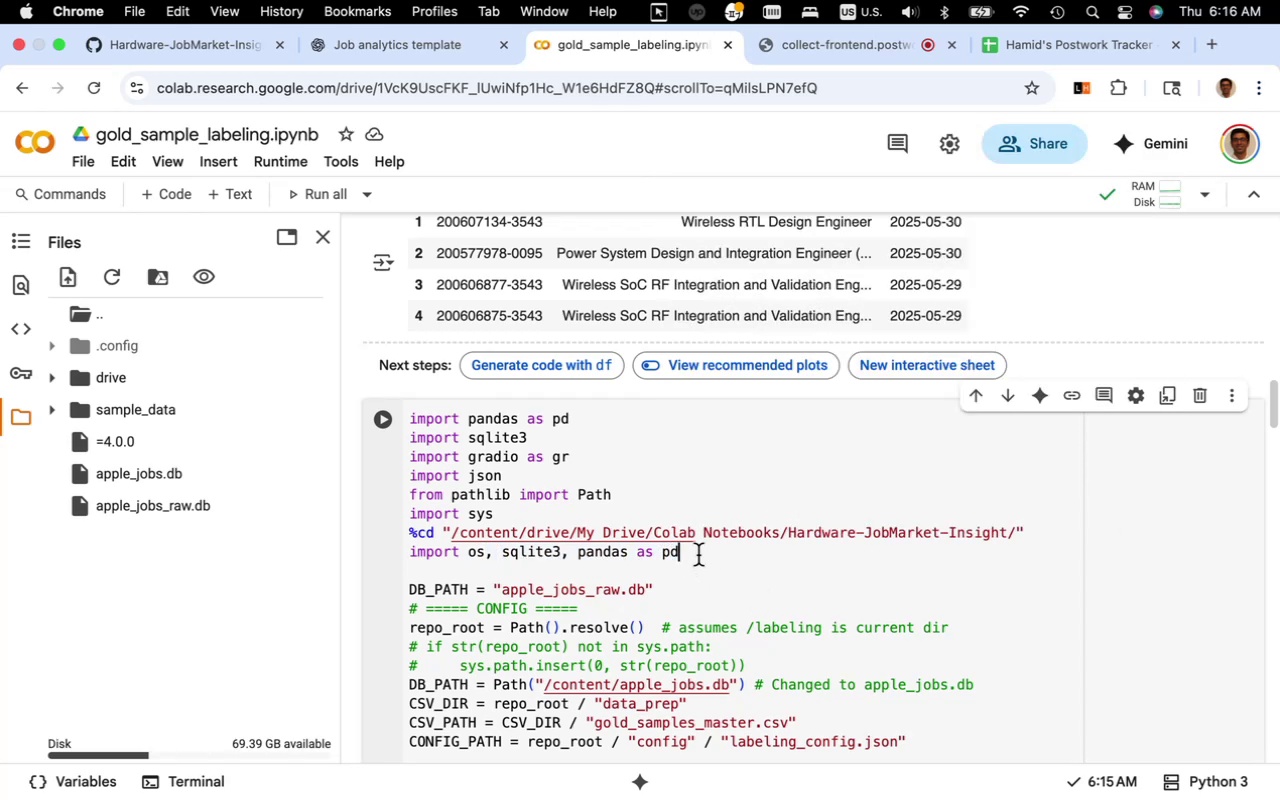 
left_click_drag(start_coordinate=[698, 555], to_coordinate=[468, 555])
 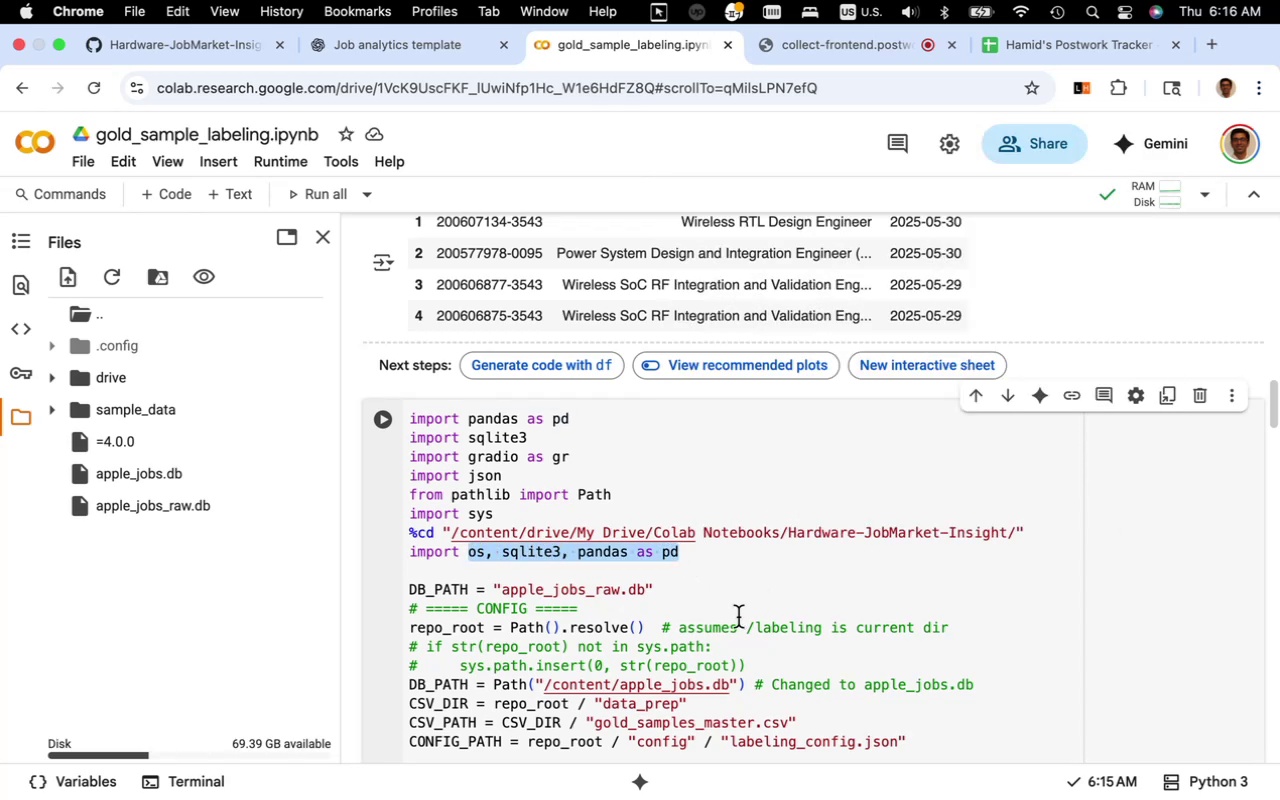 
key(Backspace)
 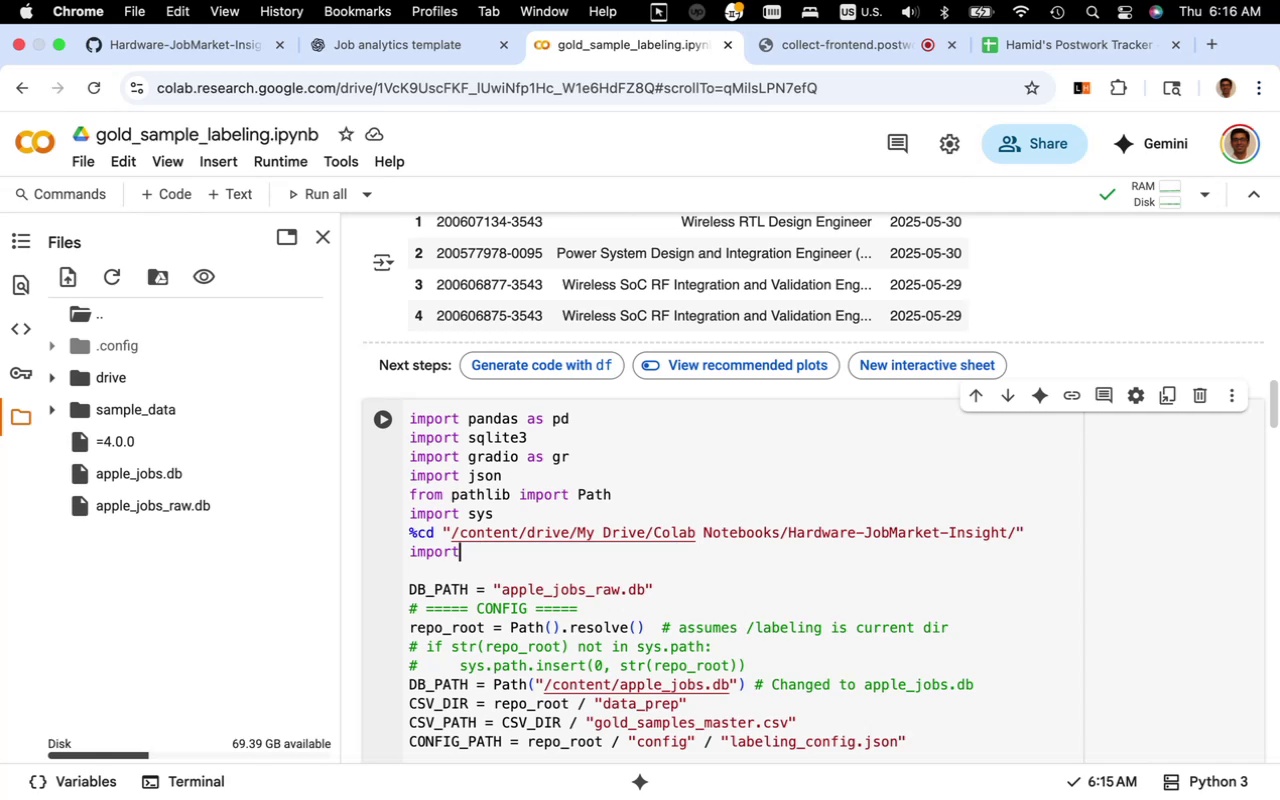 
key(Backspace)
 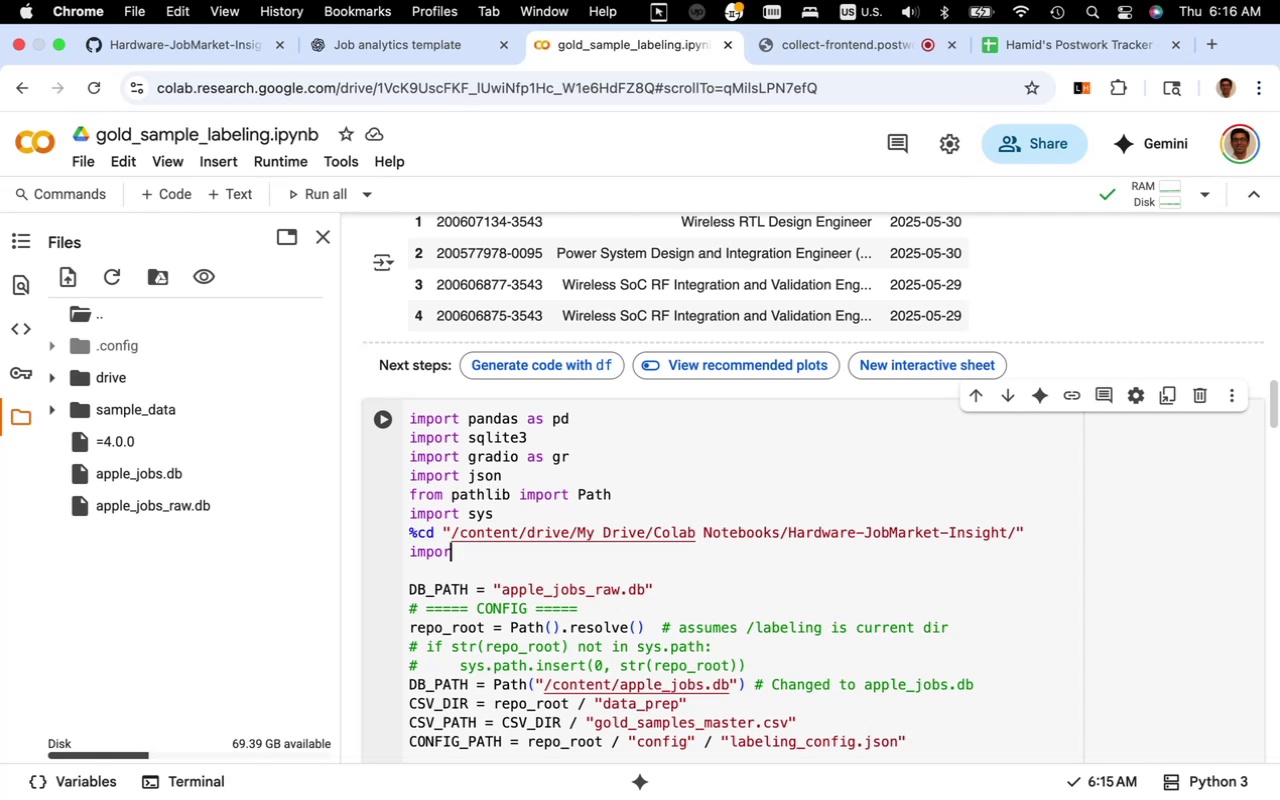 
key(Backspace)
 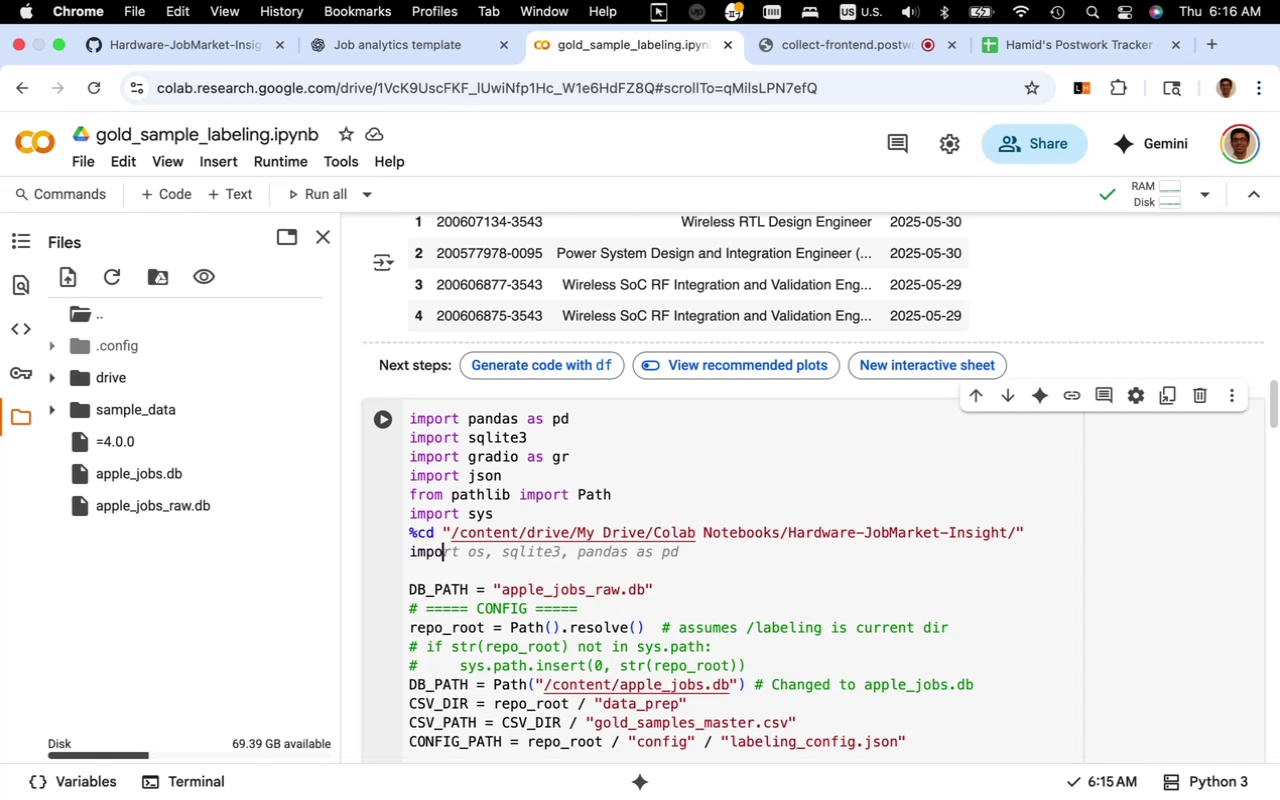 
key(Backspace)
 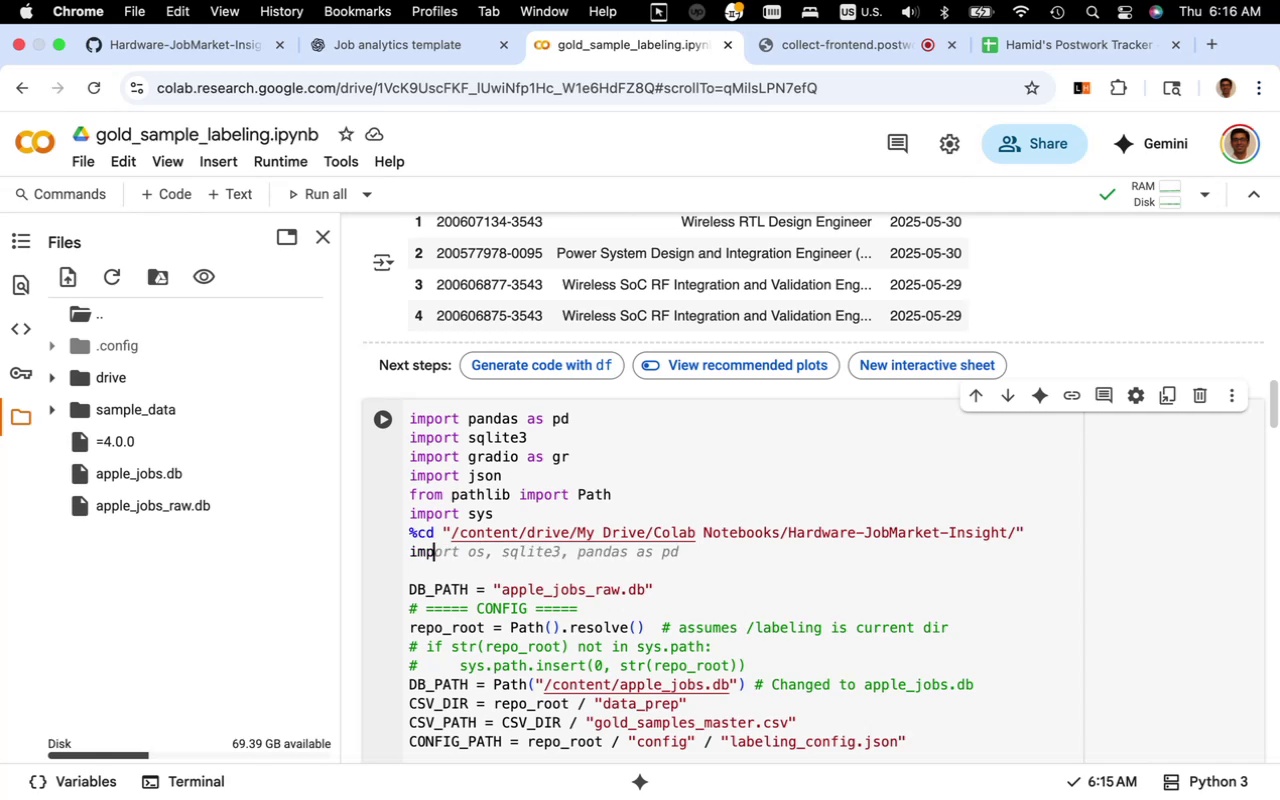 
key(Backspace)
 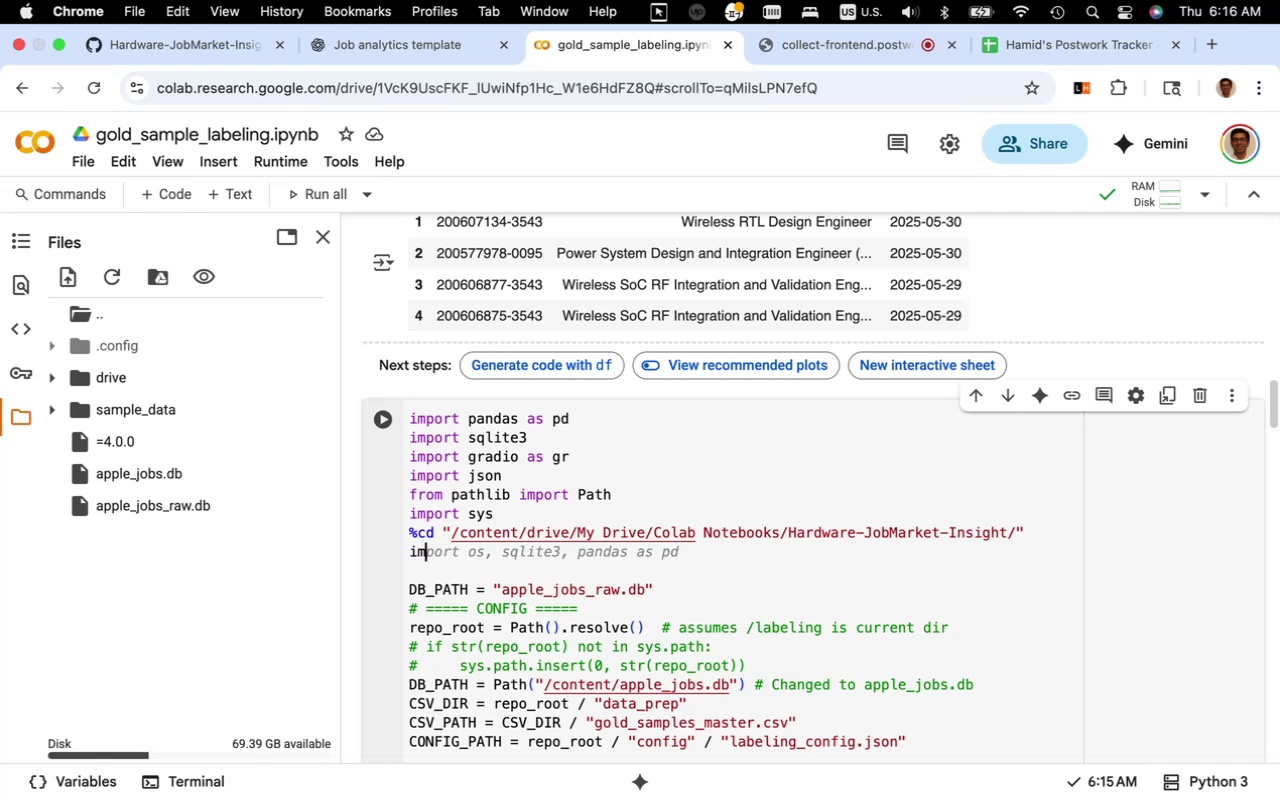 
hold_key(key=Backspace, duration=0.31)
 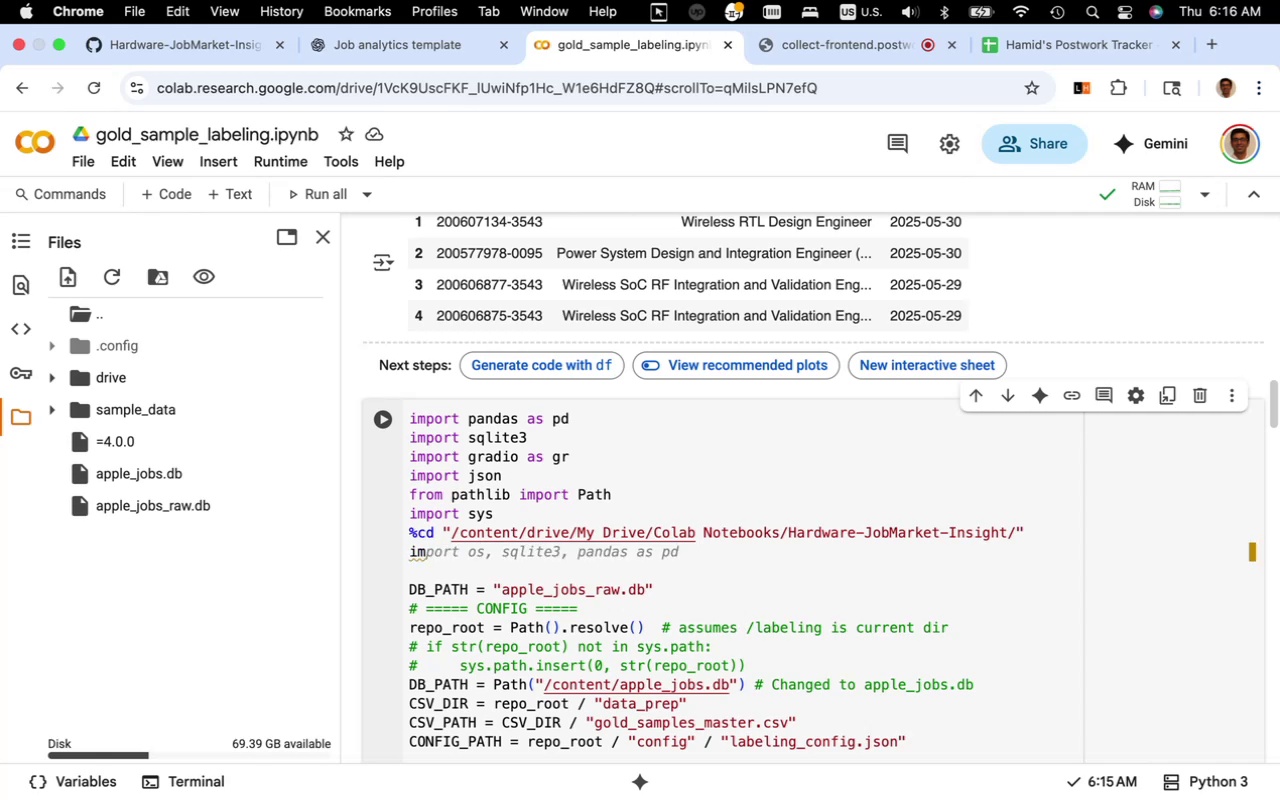 
key(Backspace)
 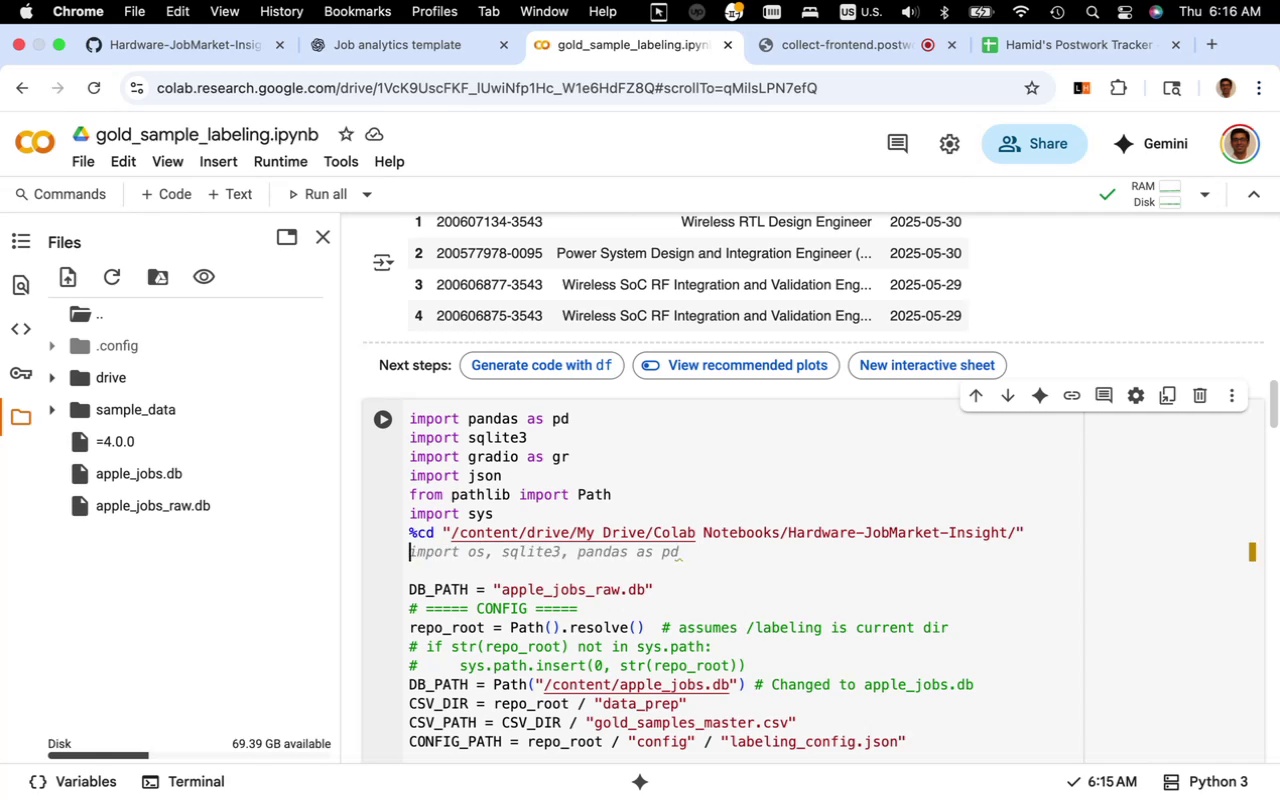 
key(Backspace)
 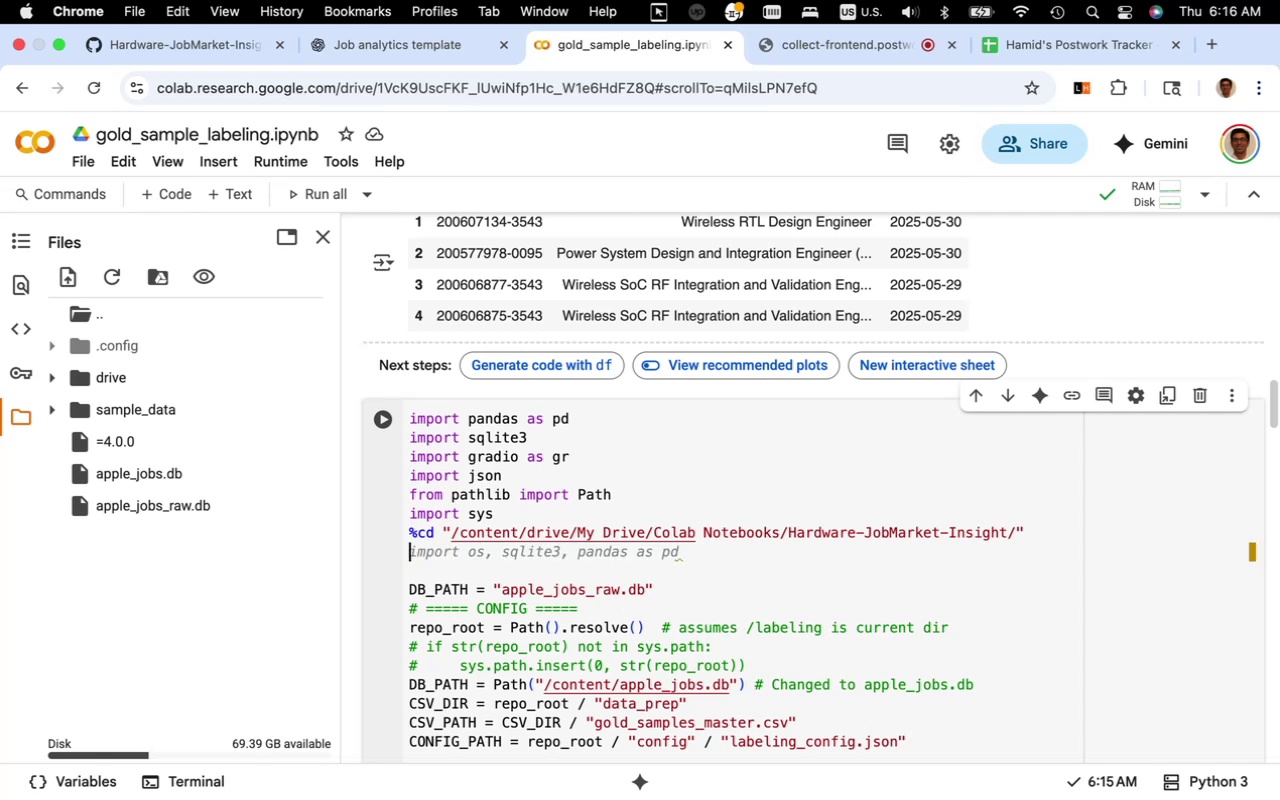 
key(Backspace)
 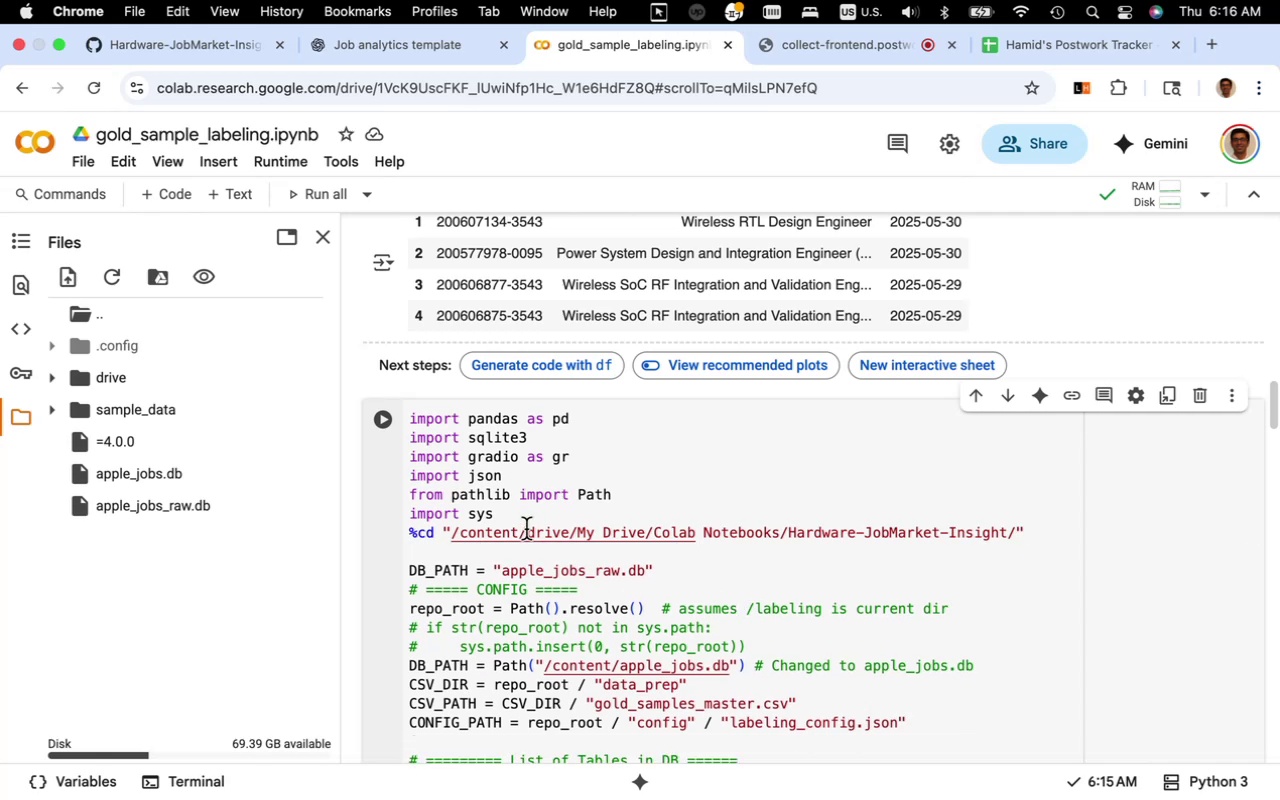 
left_click([504, 517])
 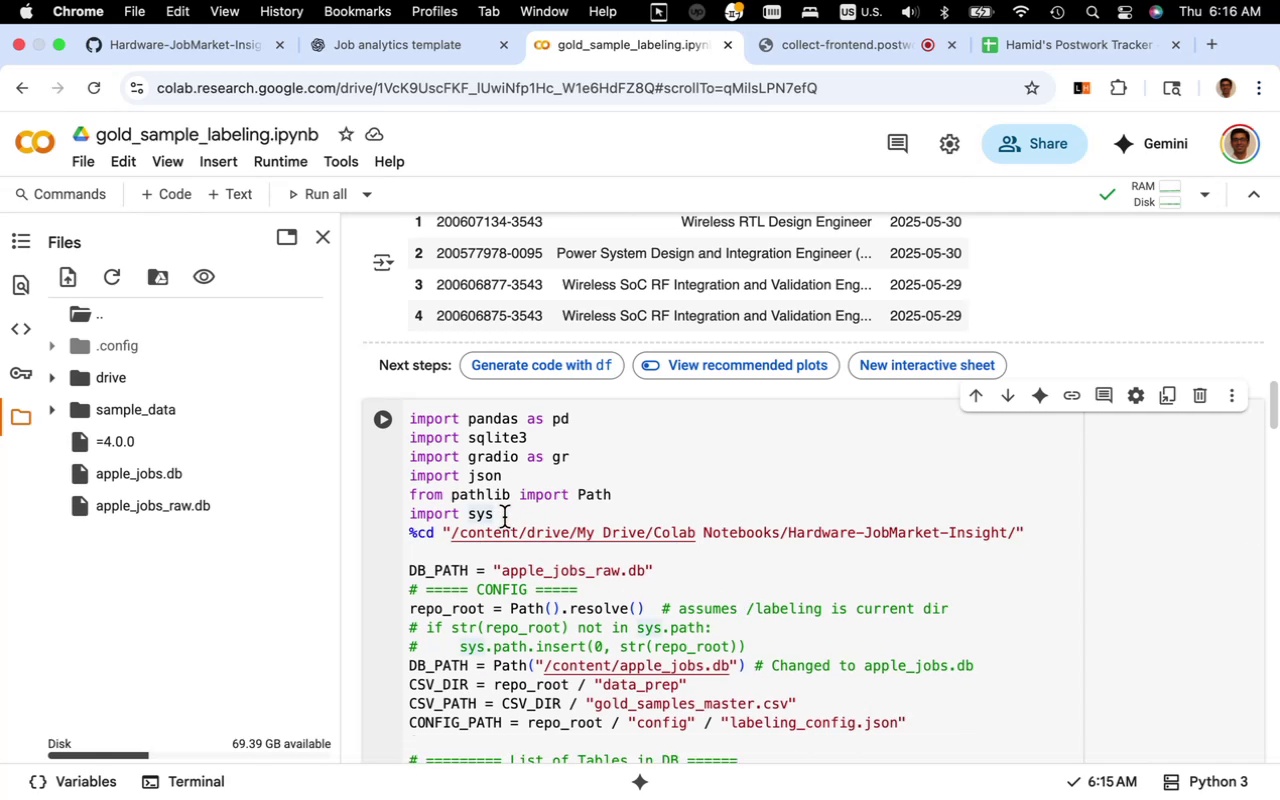 
key(Backspace)
key(Backspace)
key(Backspace)
type(os)
 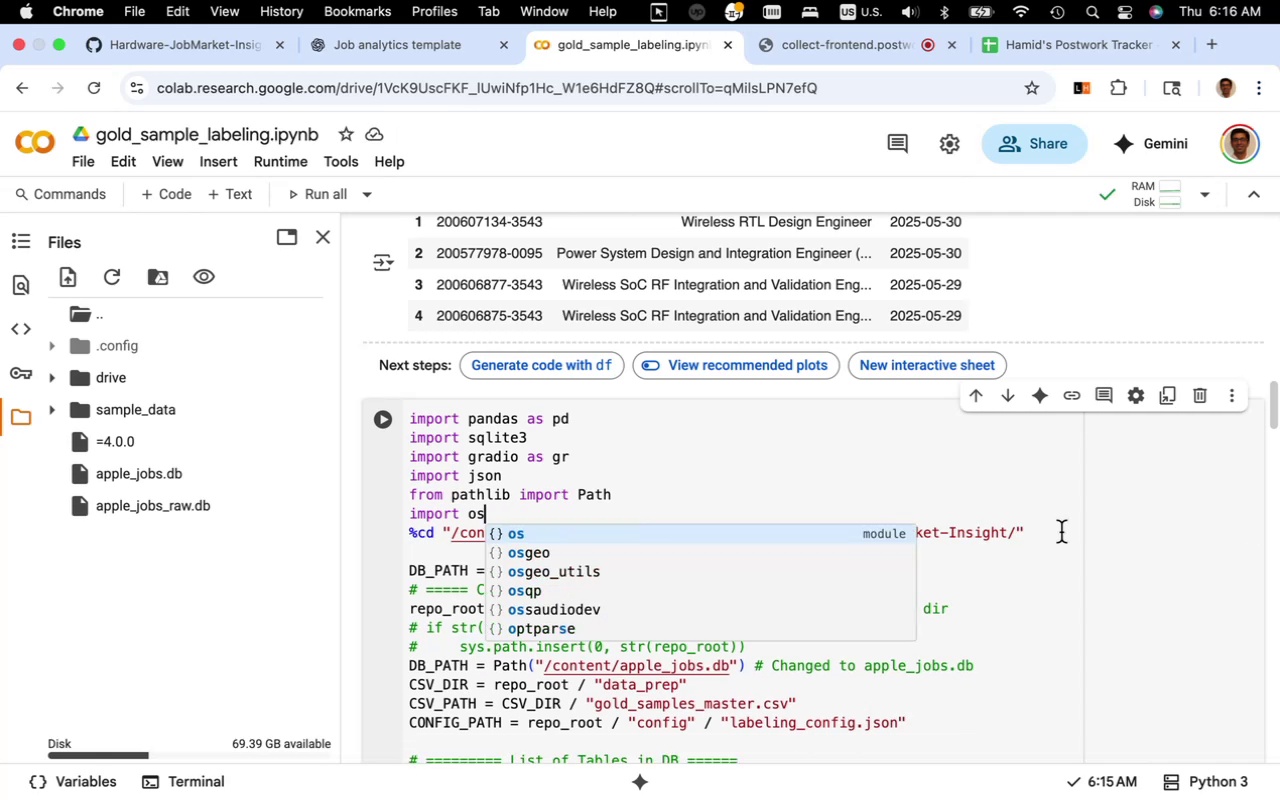 
left_click([1038, 531])
 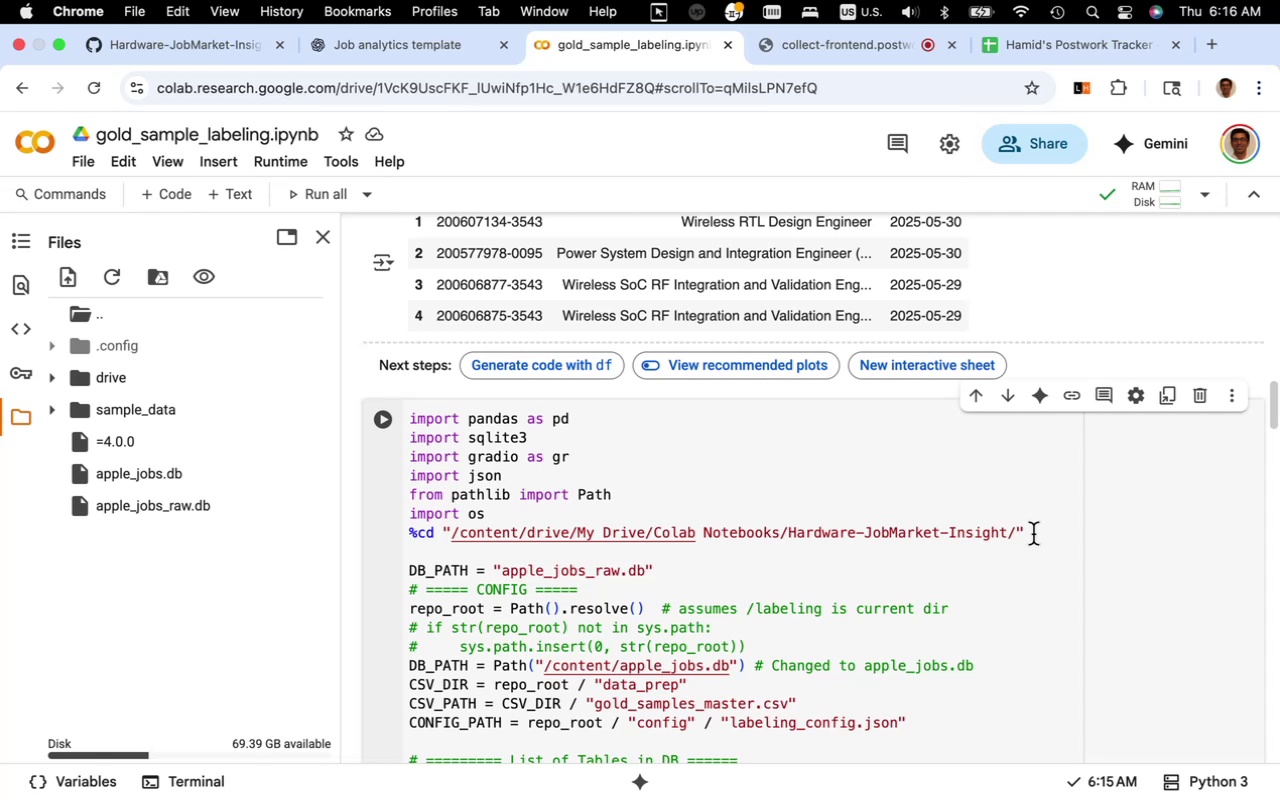 
left_click_drag(start_coordinate=[1033, 534], to_coordinate=[385, 536])
 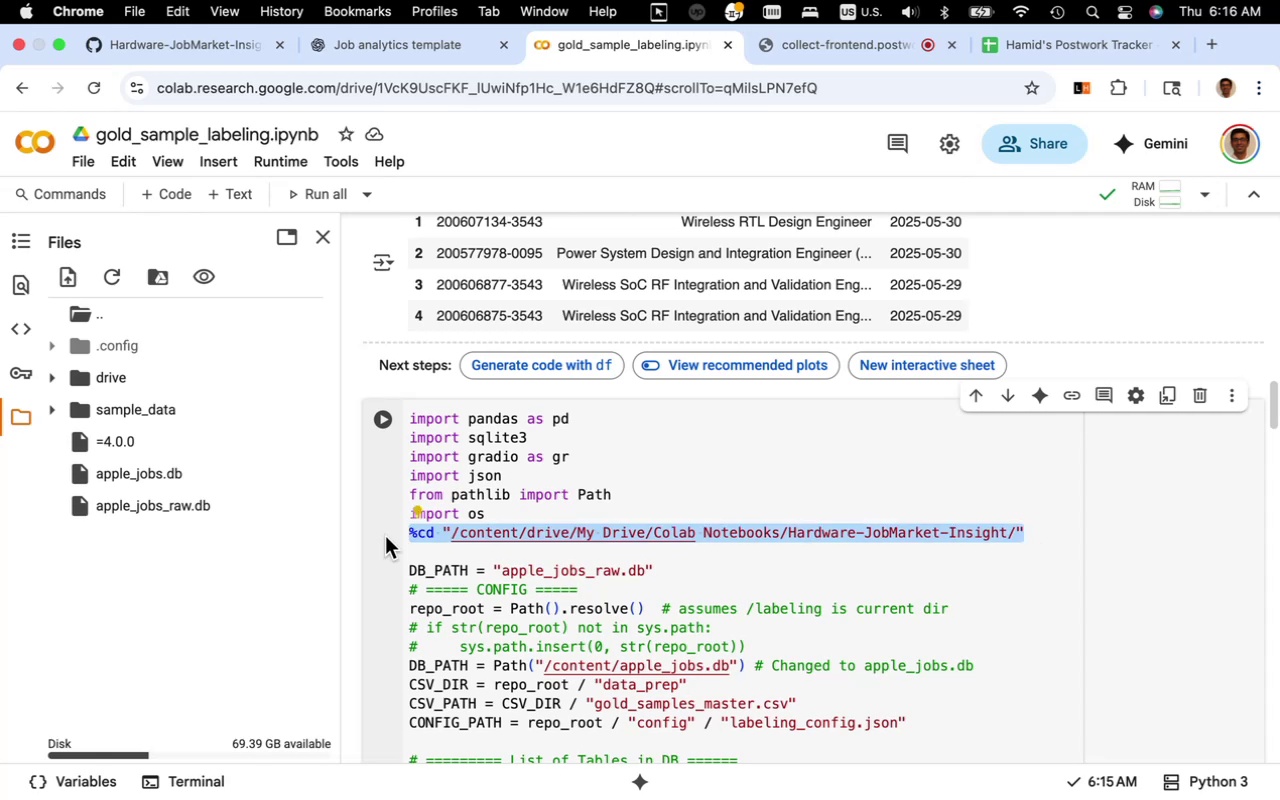 
key(Meta+X)
 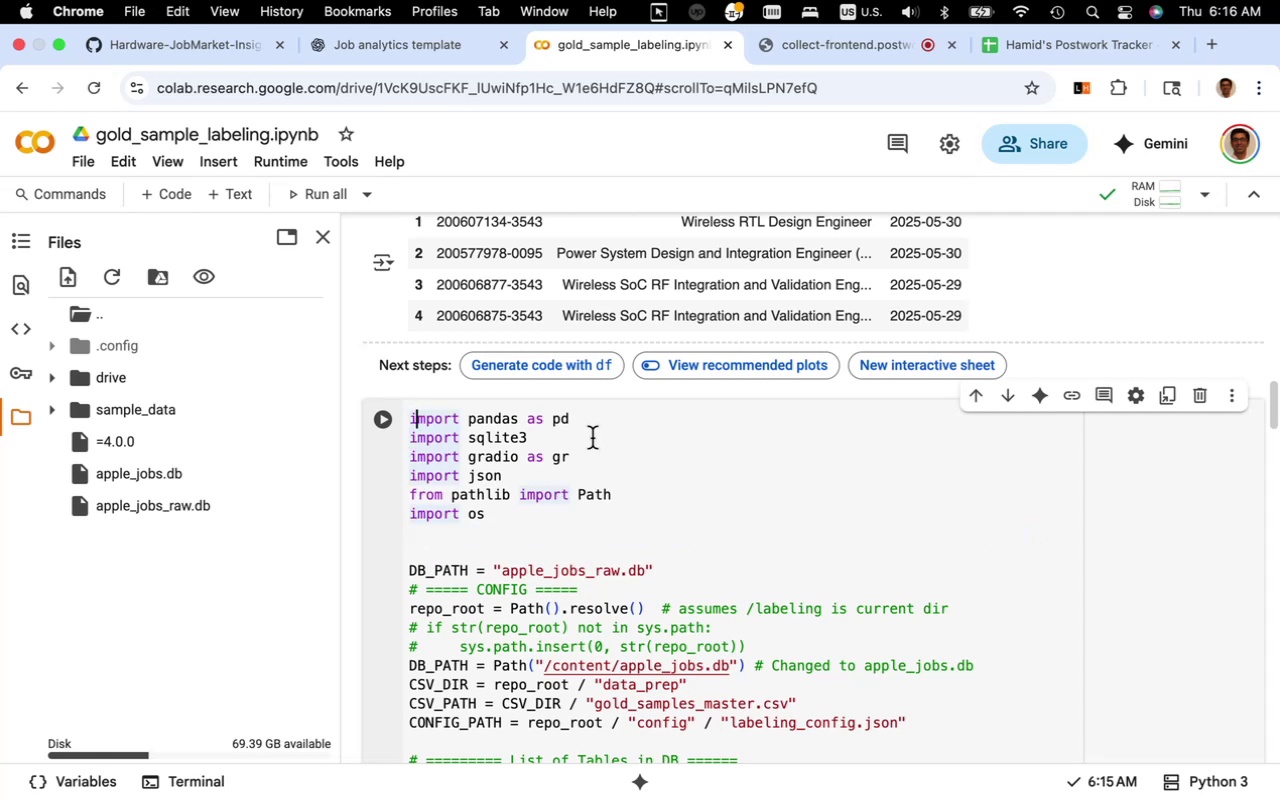 
key(ArrowLeft)
 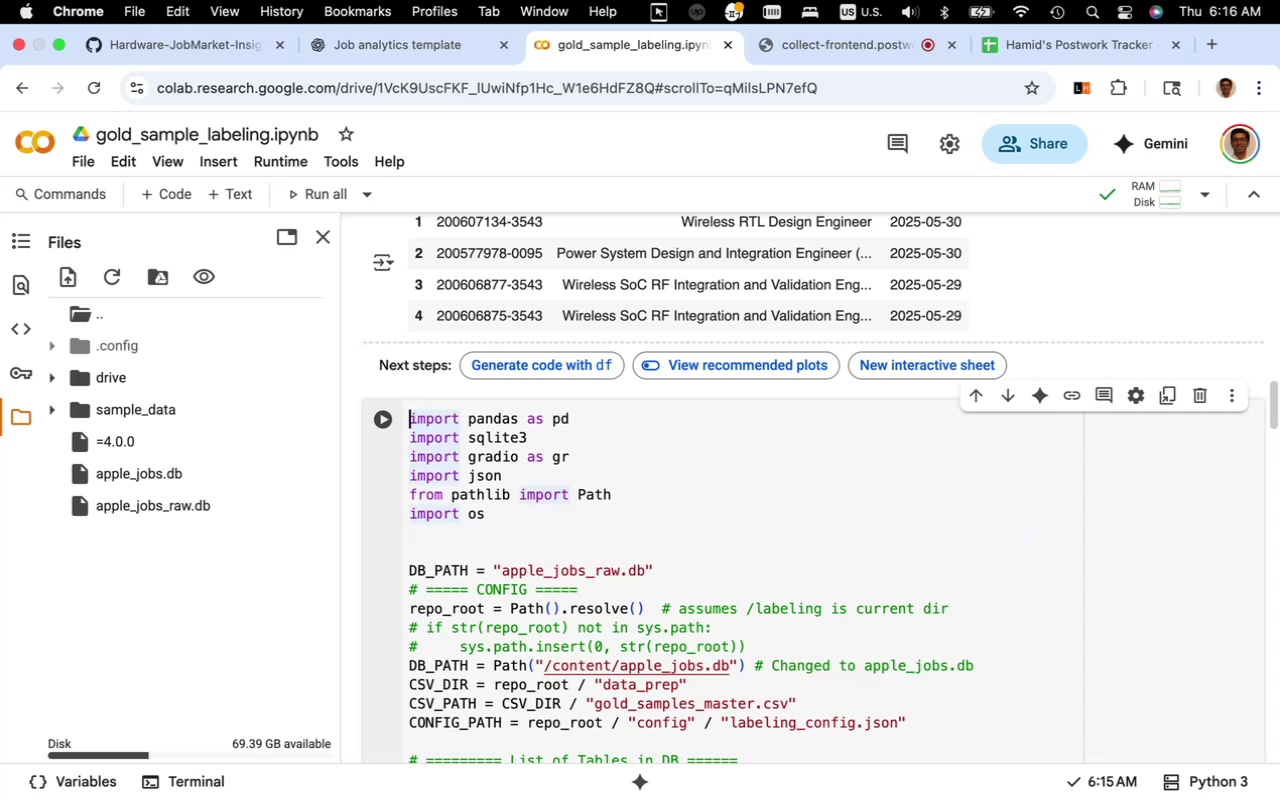 
key(Enter)
 